 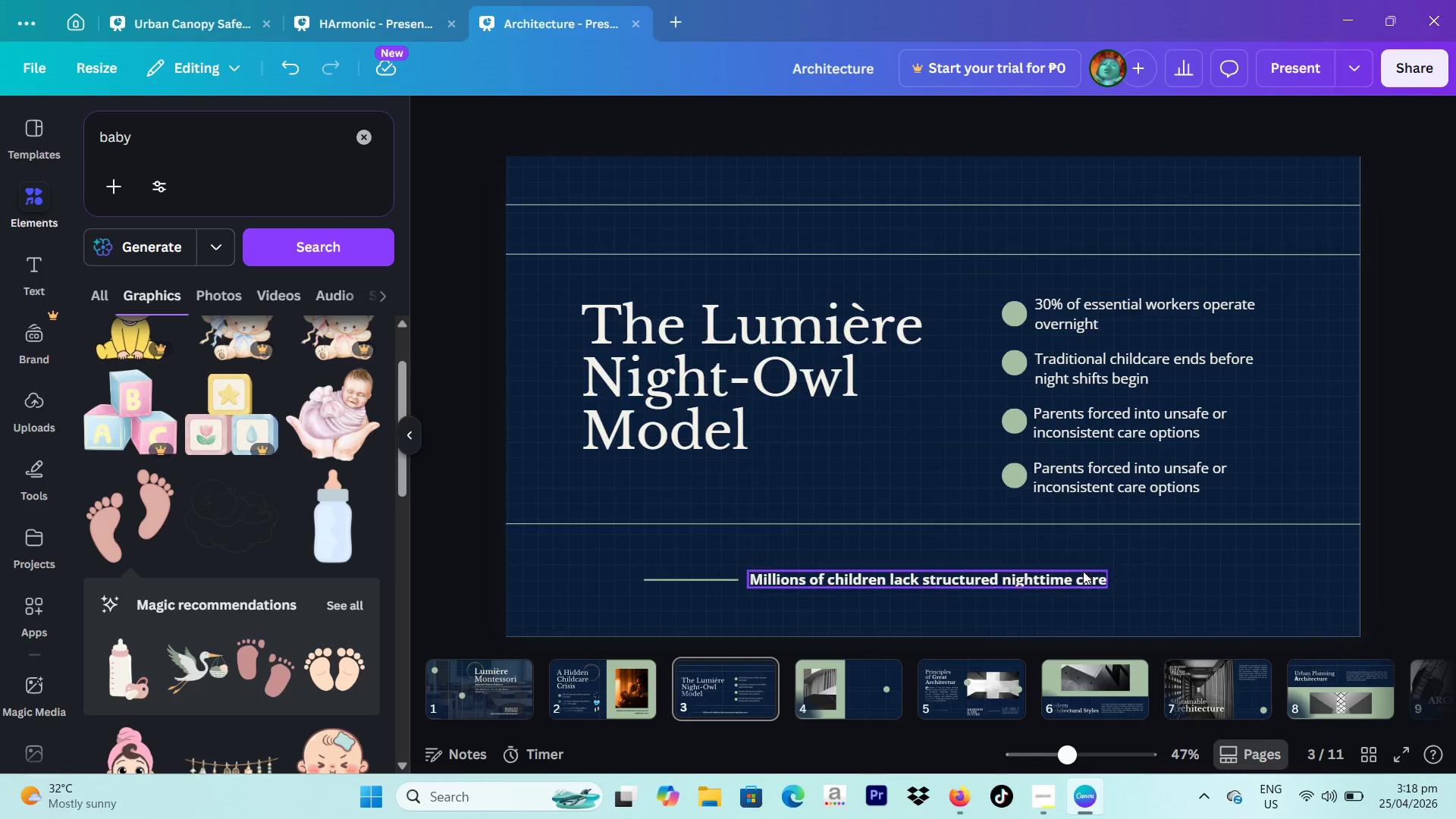 
left_click([1058, 579])
 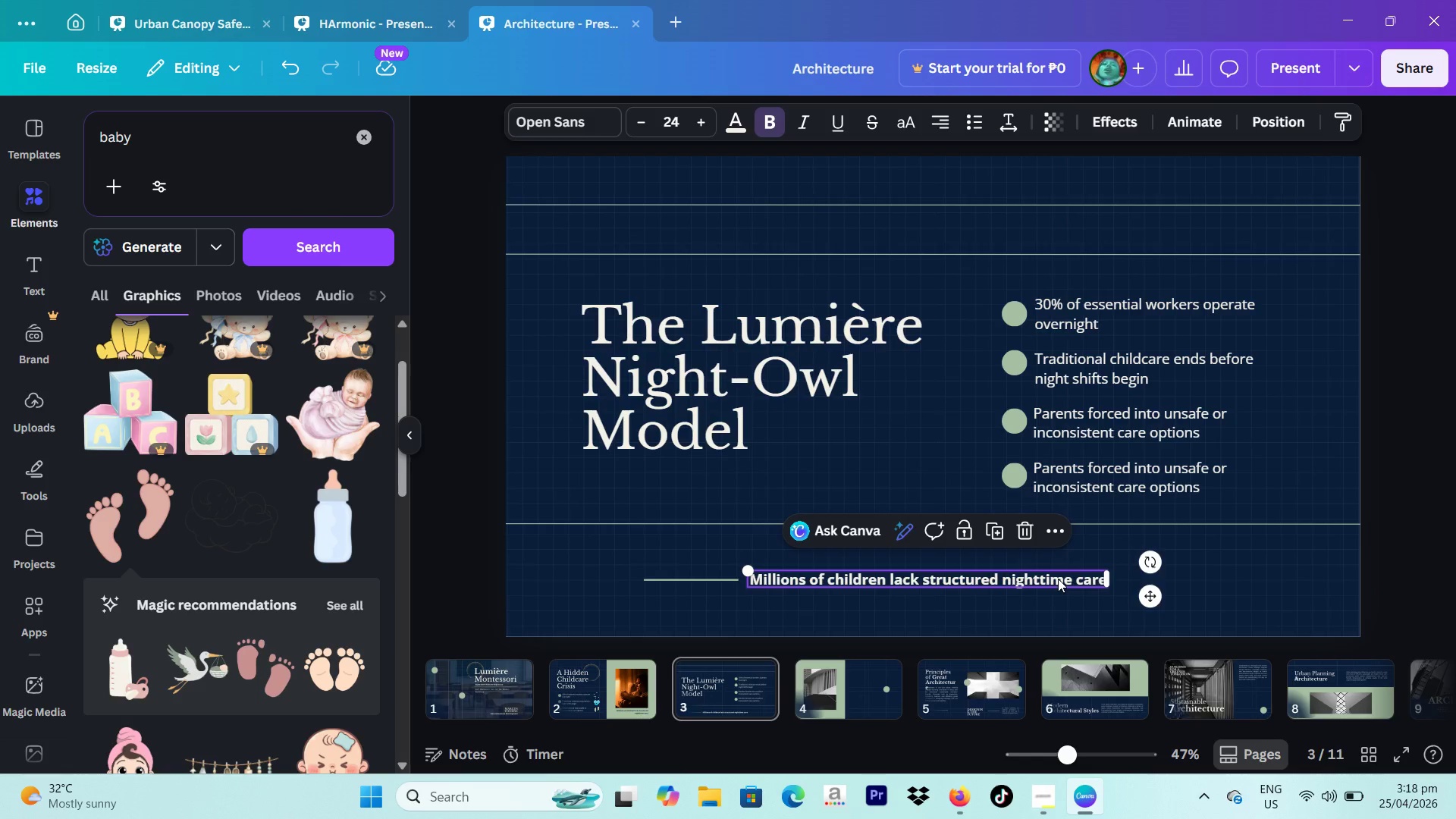 
left_click([1058, 579])
 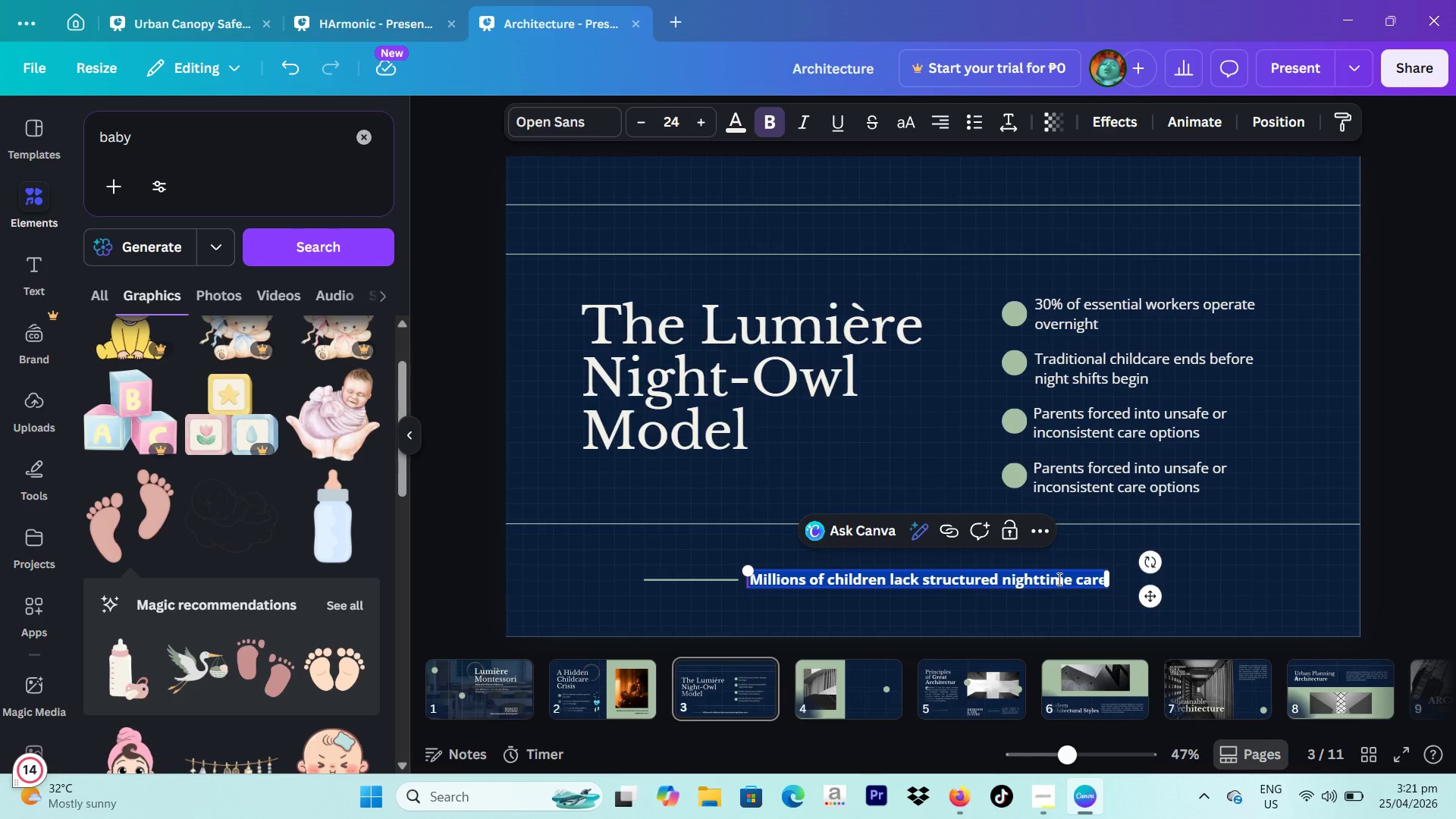 
wait(181.53)
 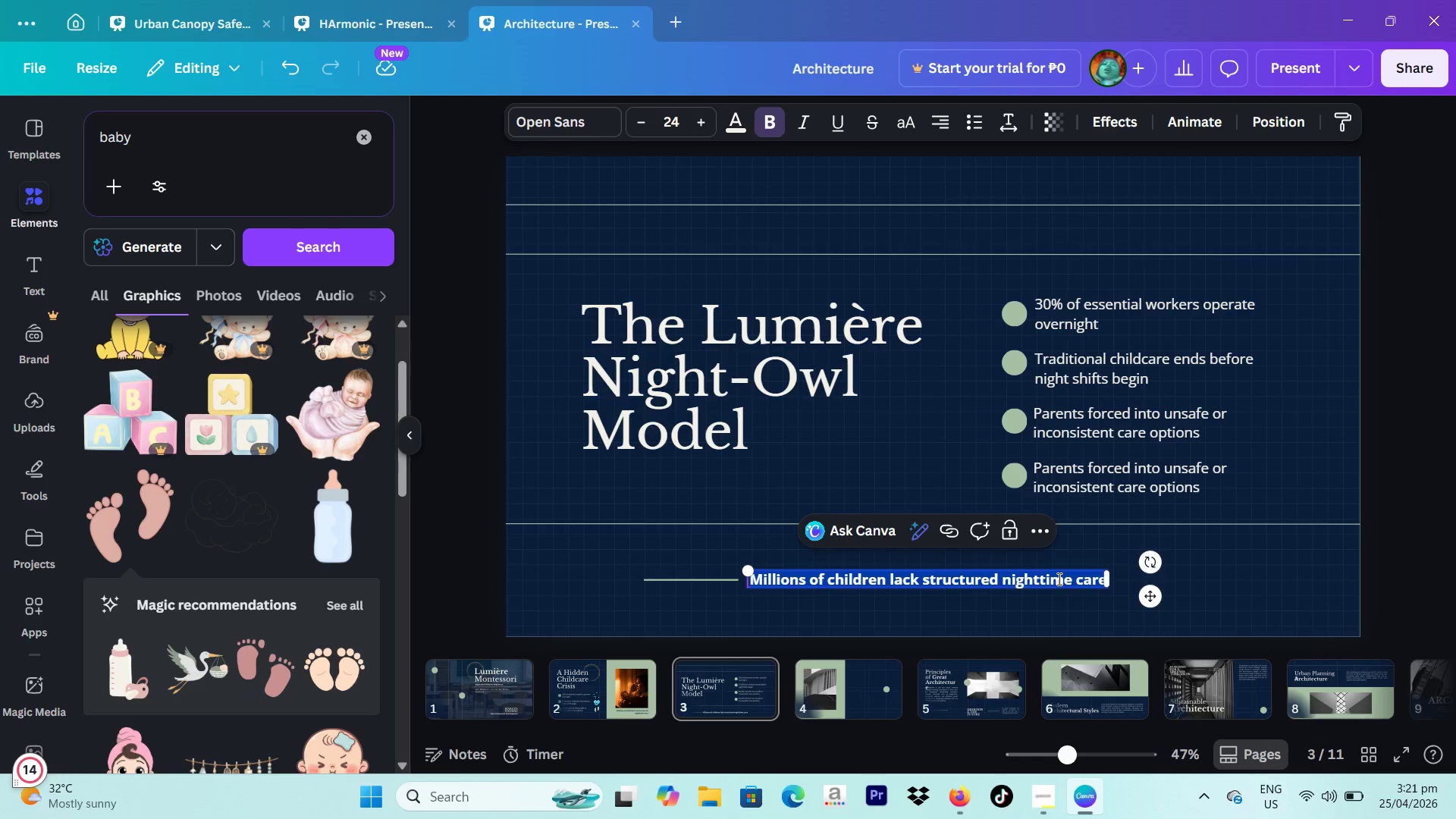 
left_click([1455, 463])
 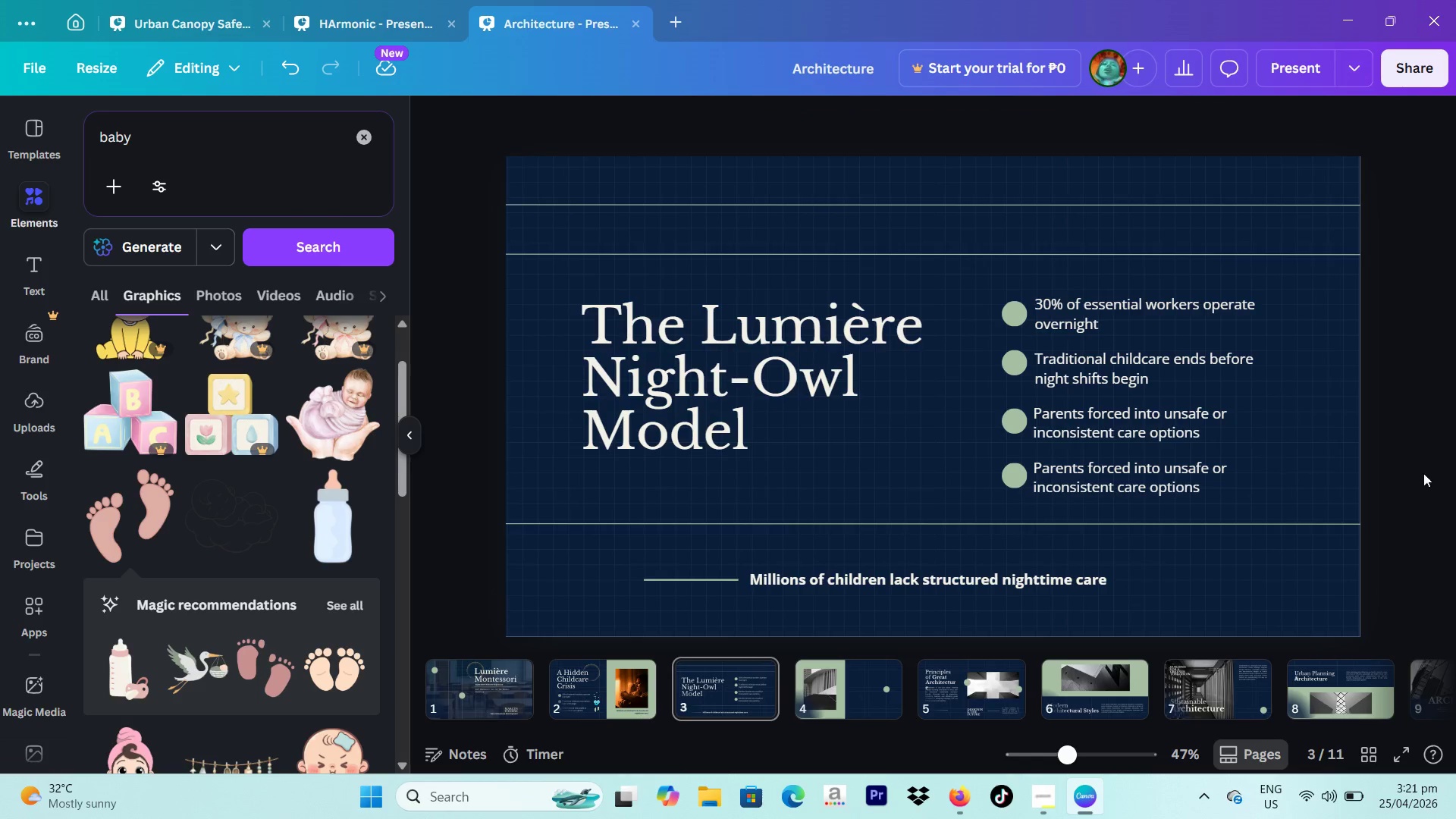 
scroll: coordinate [1373, 487], scroll_direction: none, amount: 0.0
 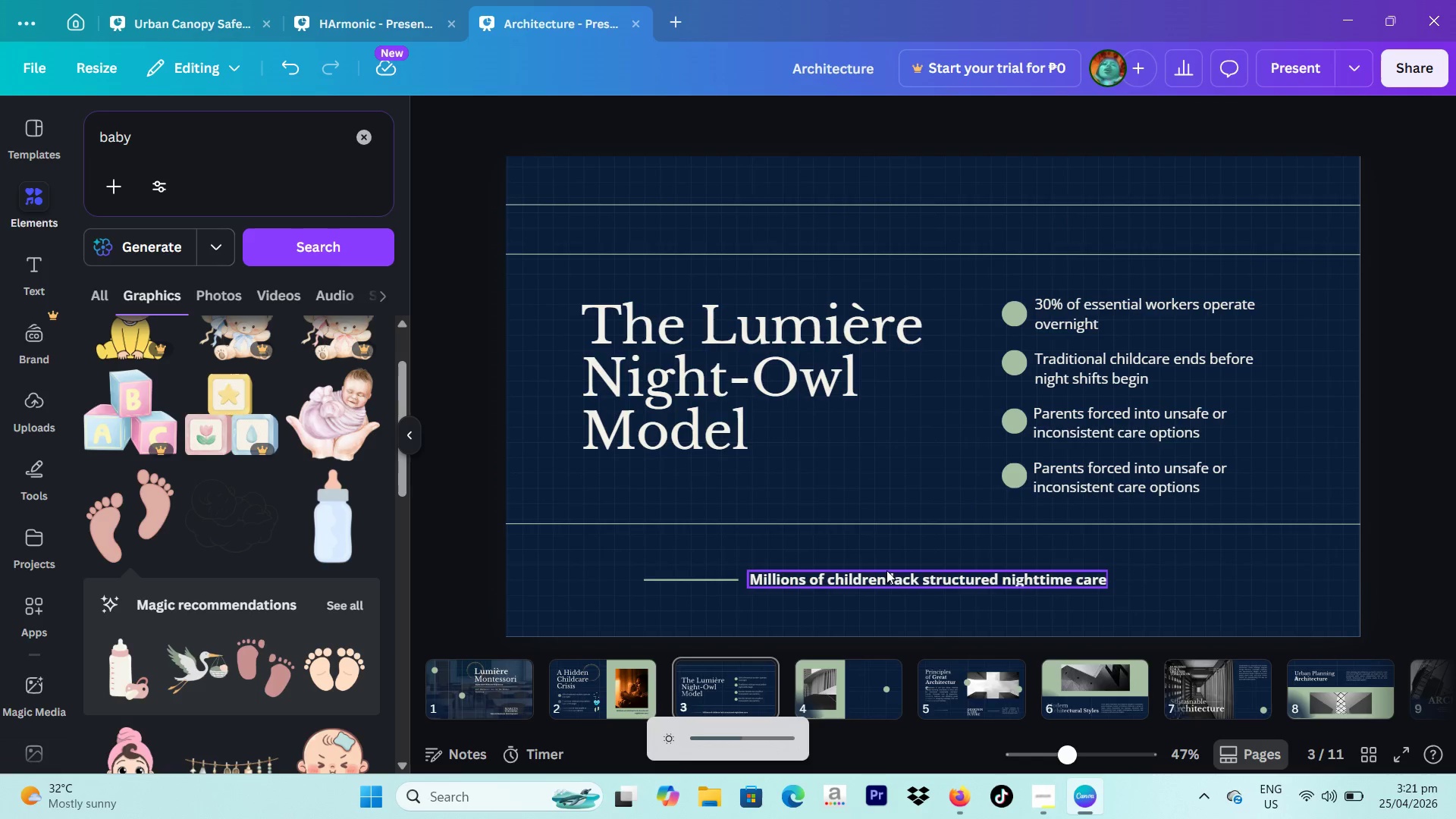 
left_click([1455, 469])
 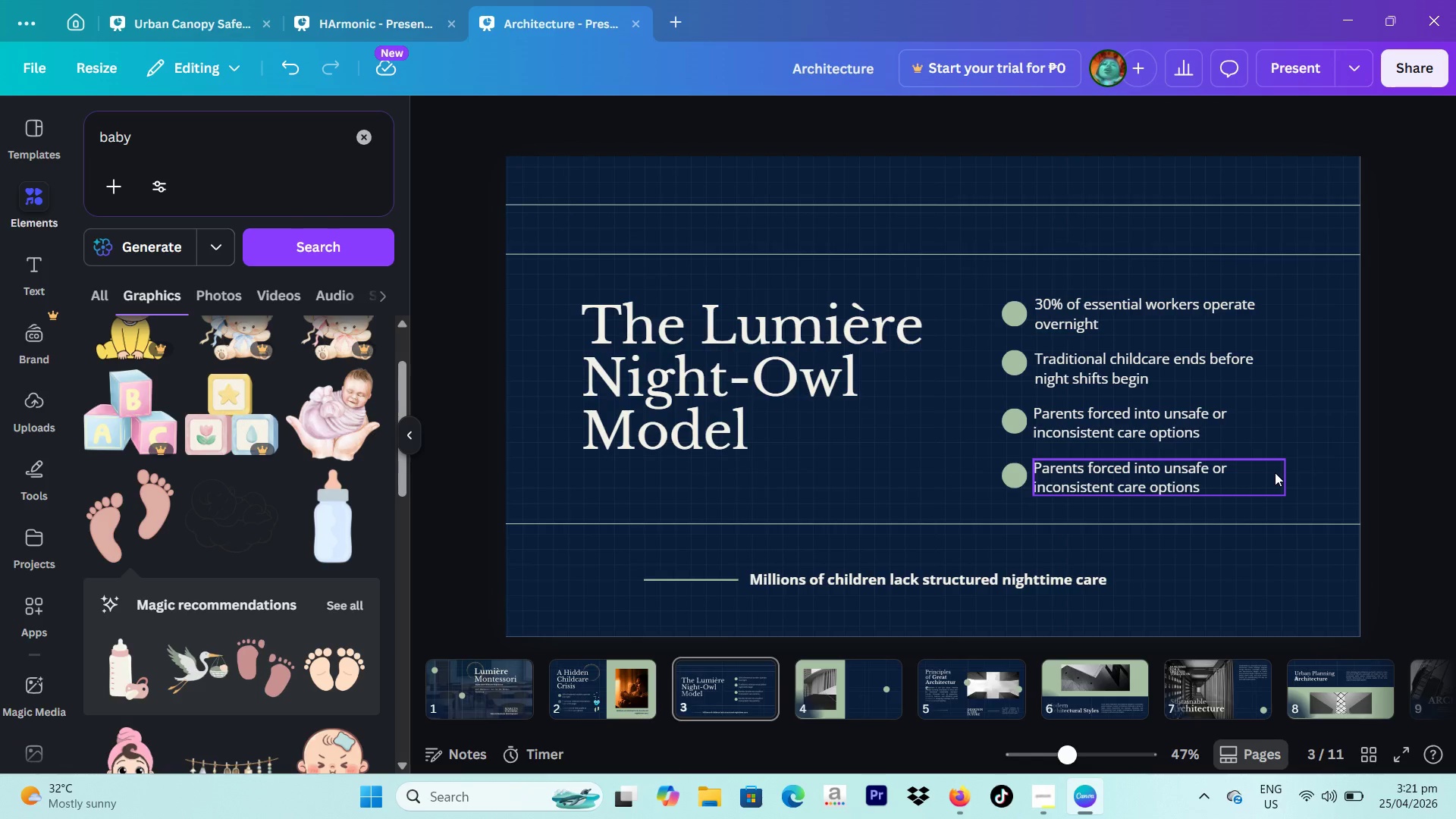 
wait(33.12)
 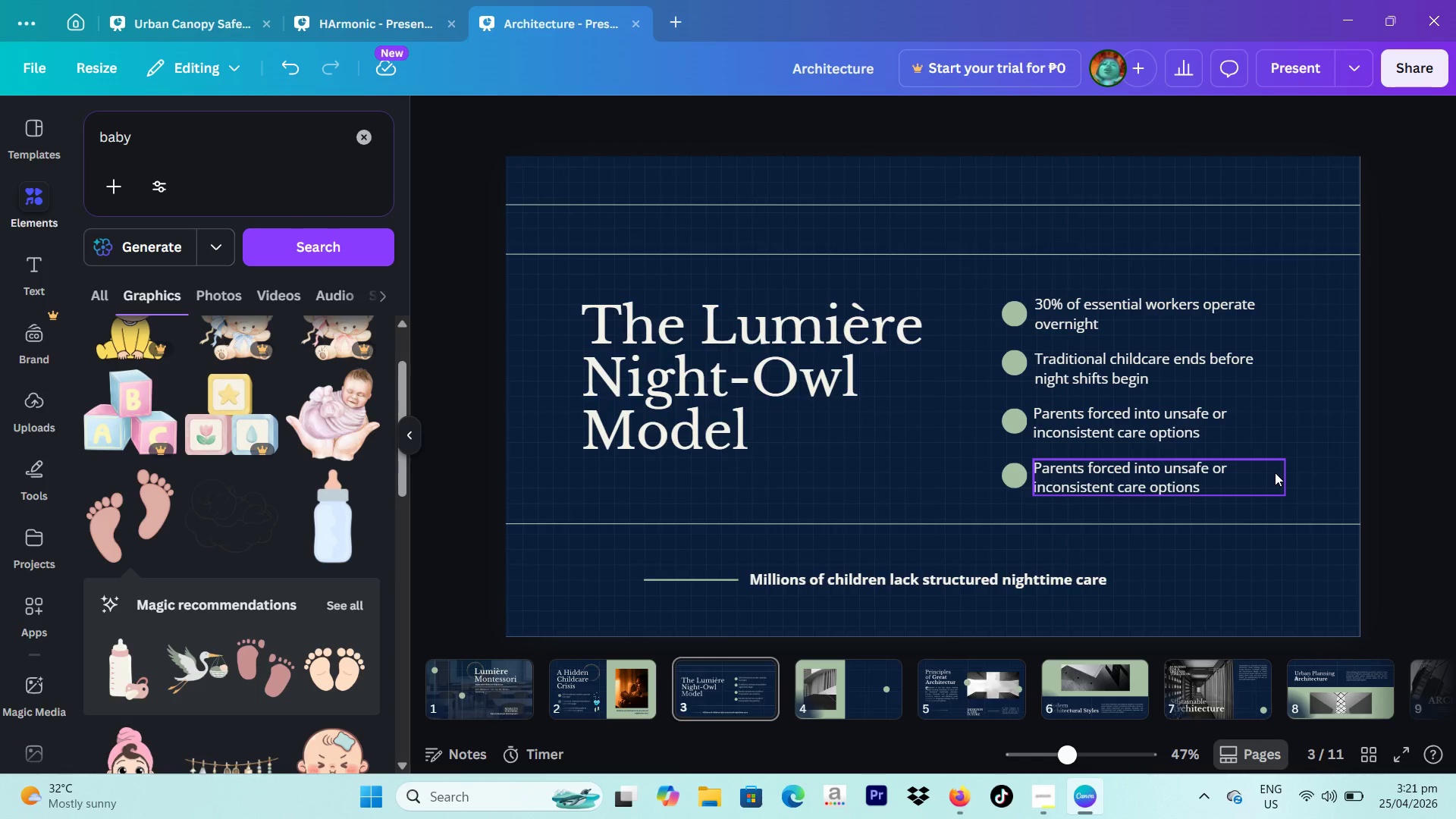 
double_click([857, 582])
 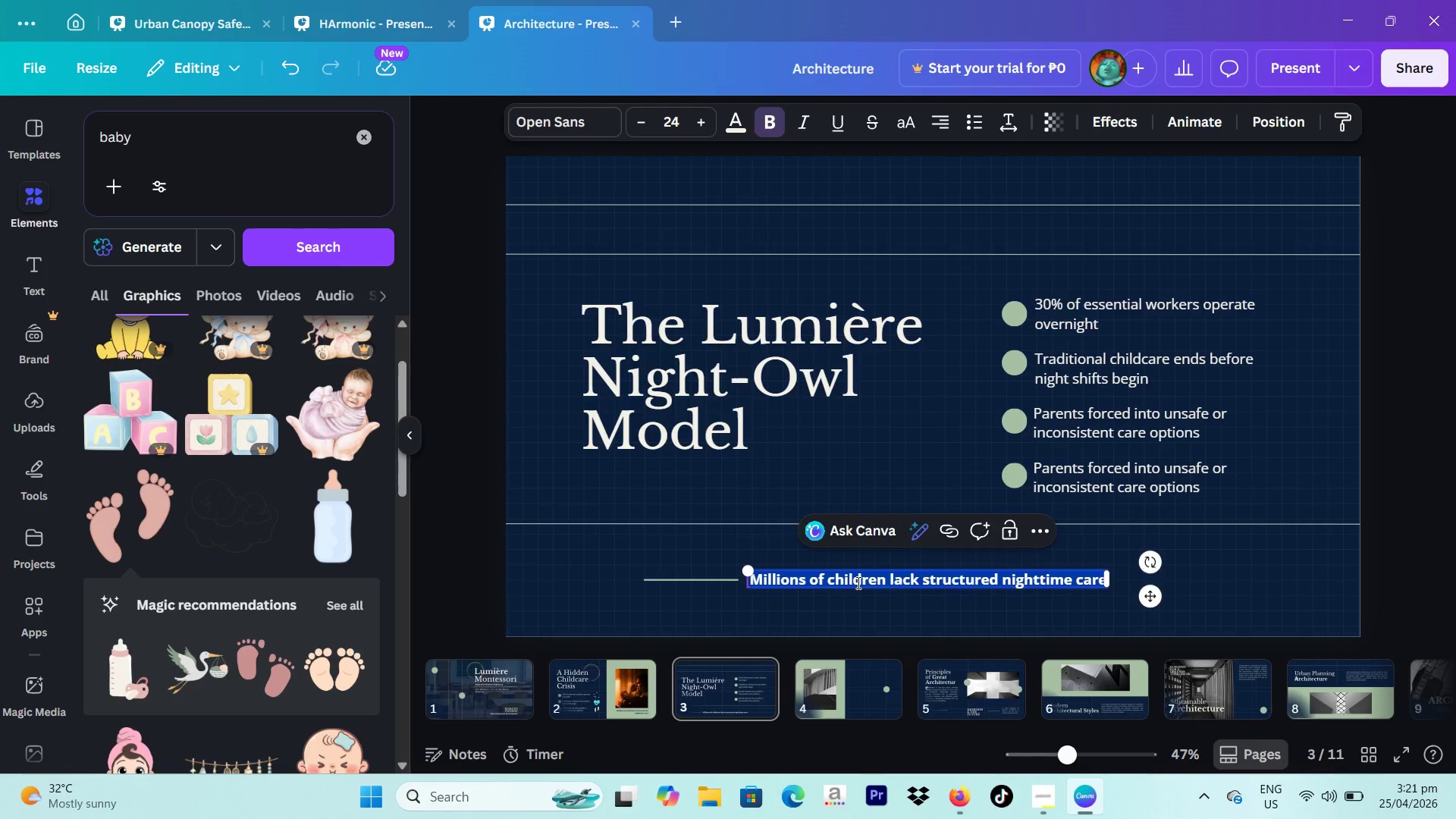 
triple_click([857, 582])
 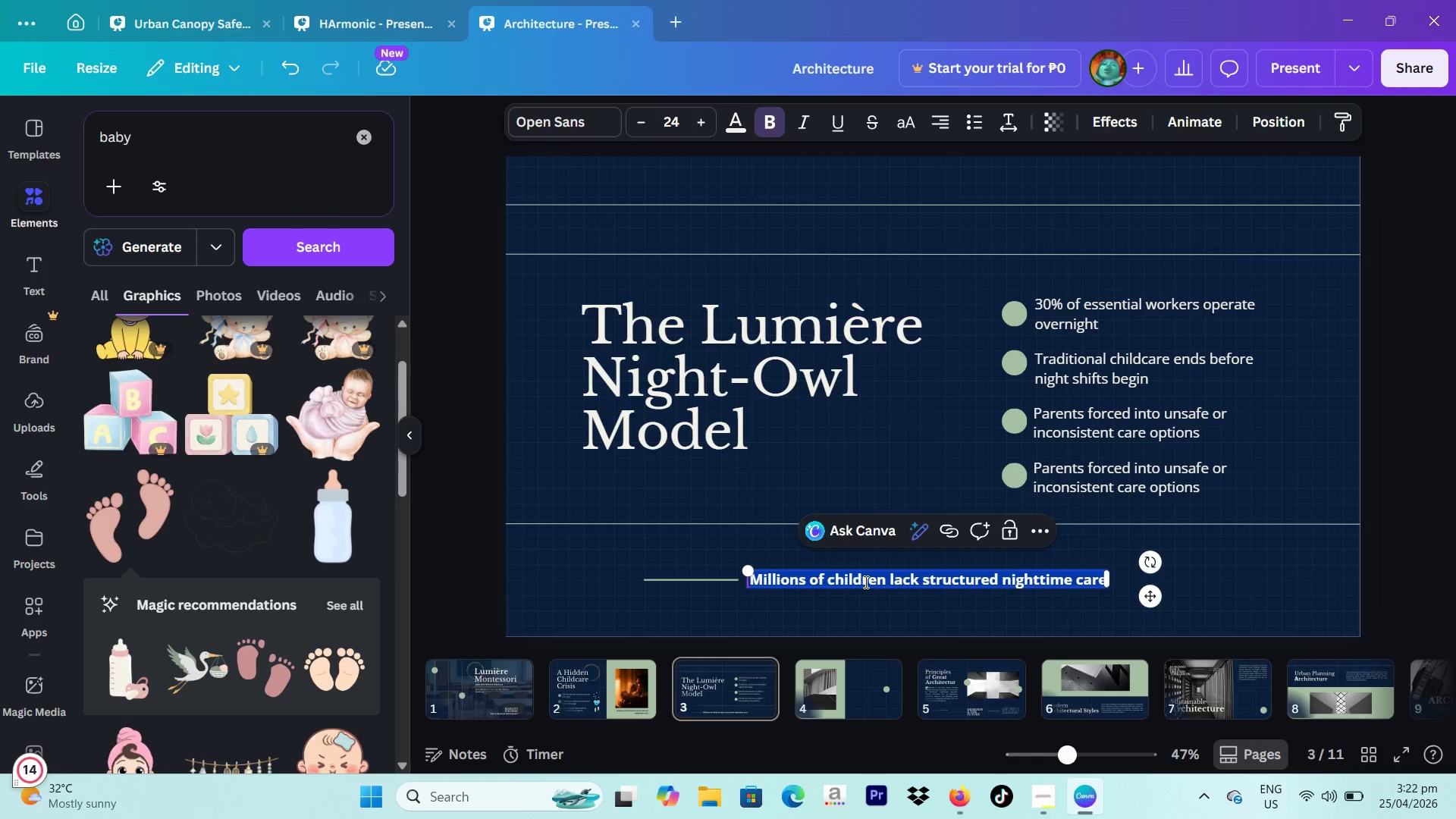 
wait(44.25)
 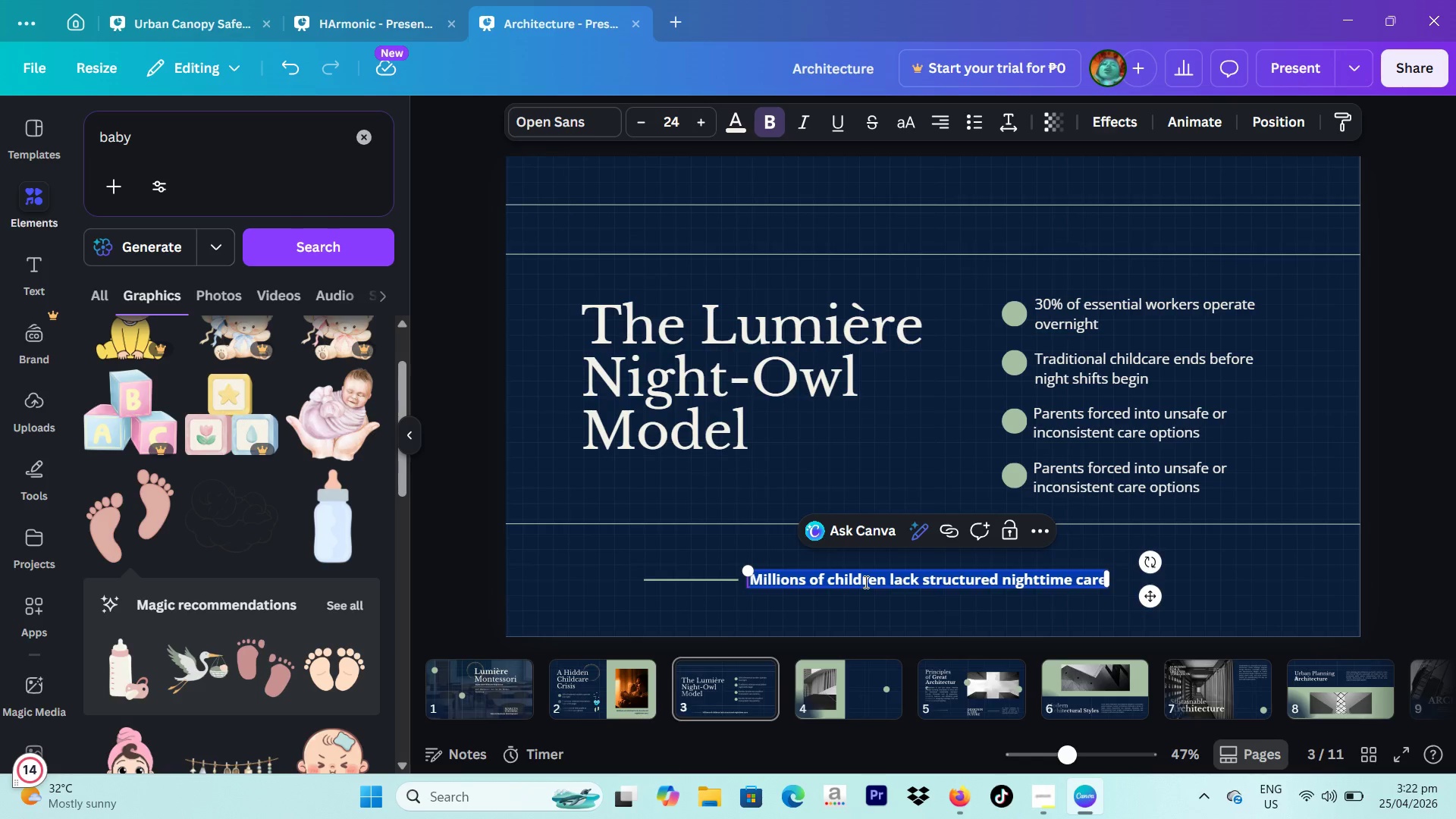 
type(Care that works when t )
key(Backspace)
key(Backspace)
type( )
key(Backspace)
key(Backspace)
type( the world sleps)
 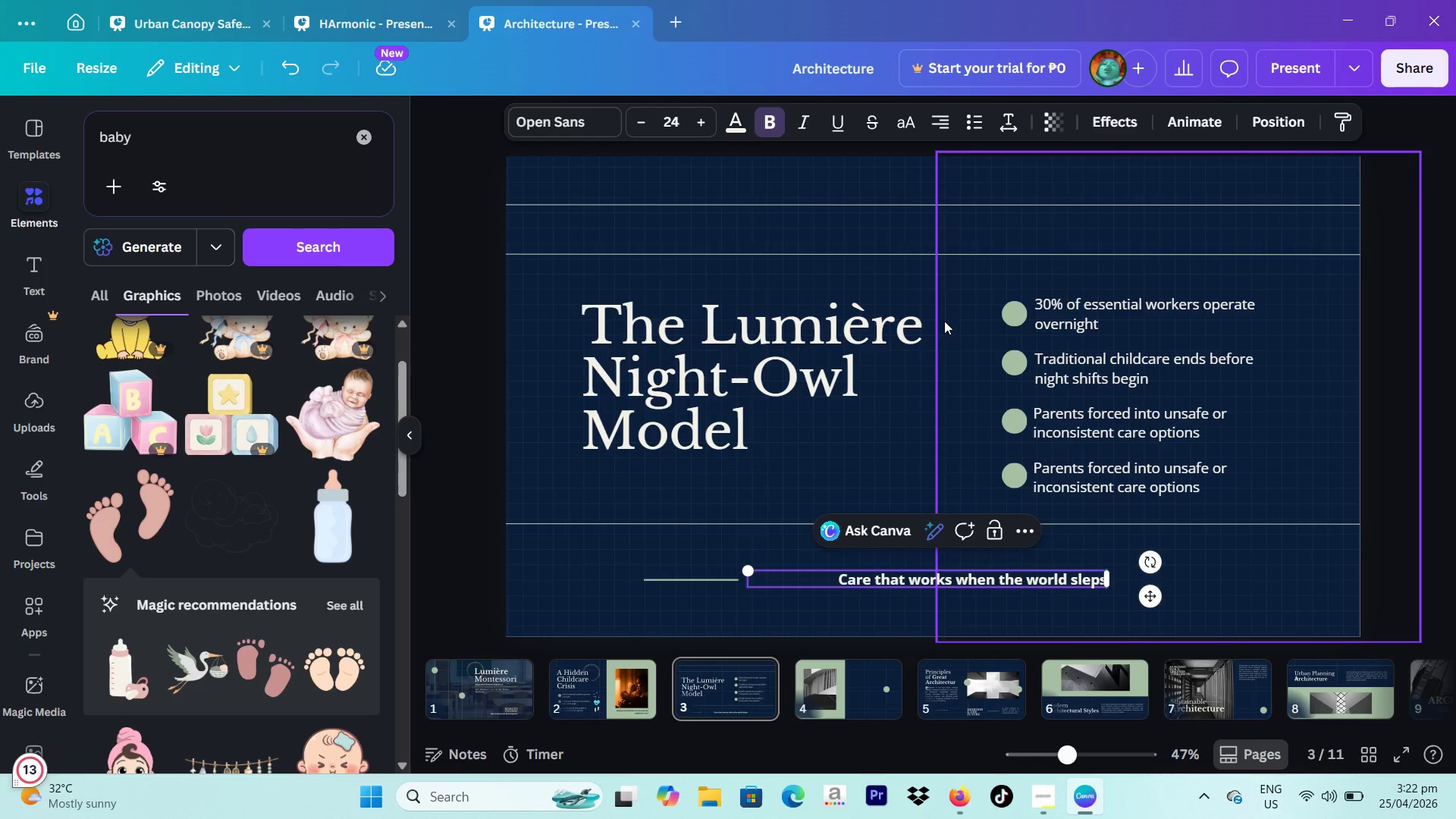 
type(\)
key(Backspace)
key(Backspace)
type(ep)
key(Backspace)
key(Backspace)
key(Backspace)
type(eps)
 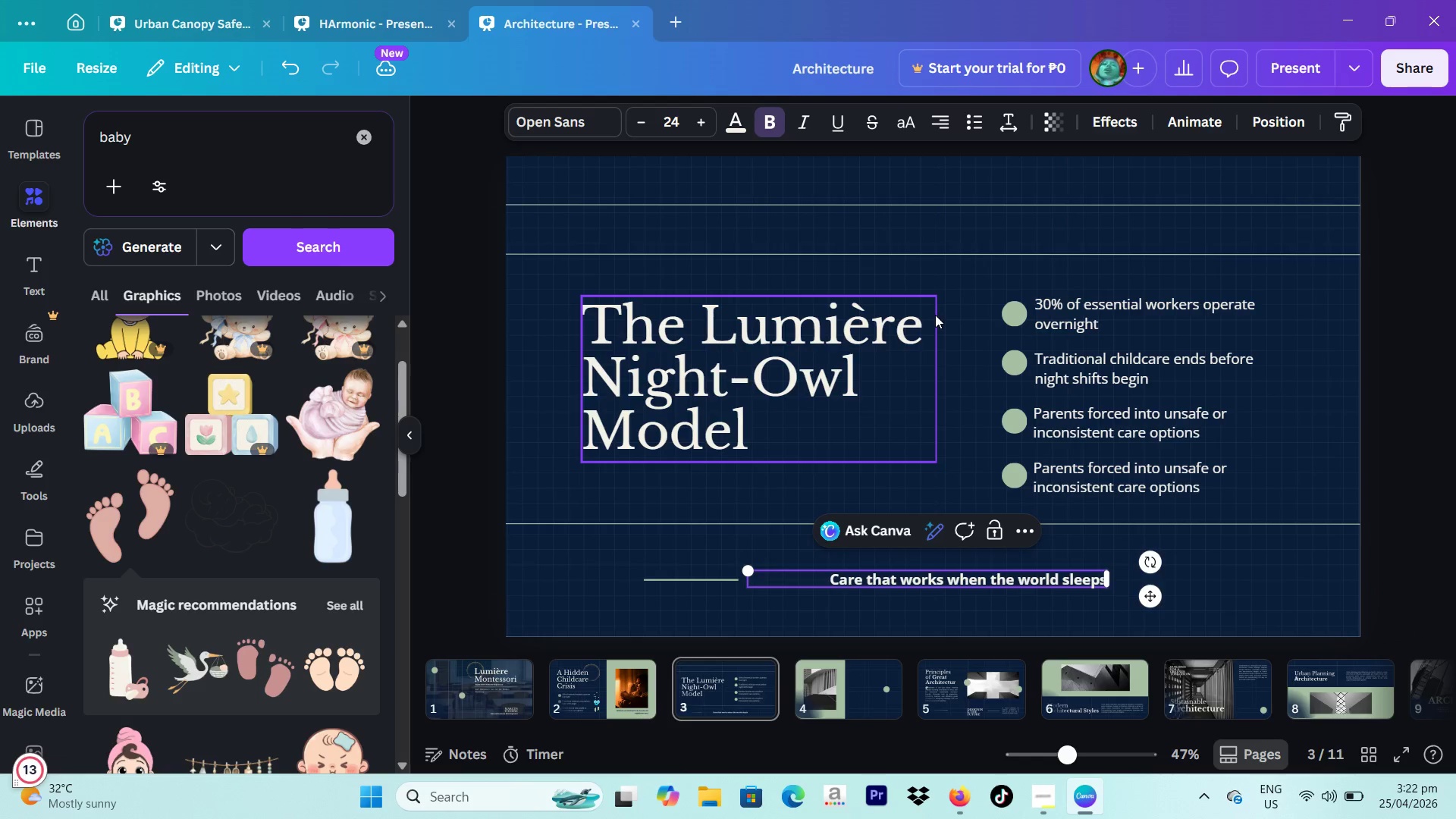 
scroll: coordinate [890, 315], scroll_direction: up, amount: 1.0
 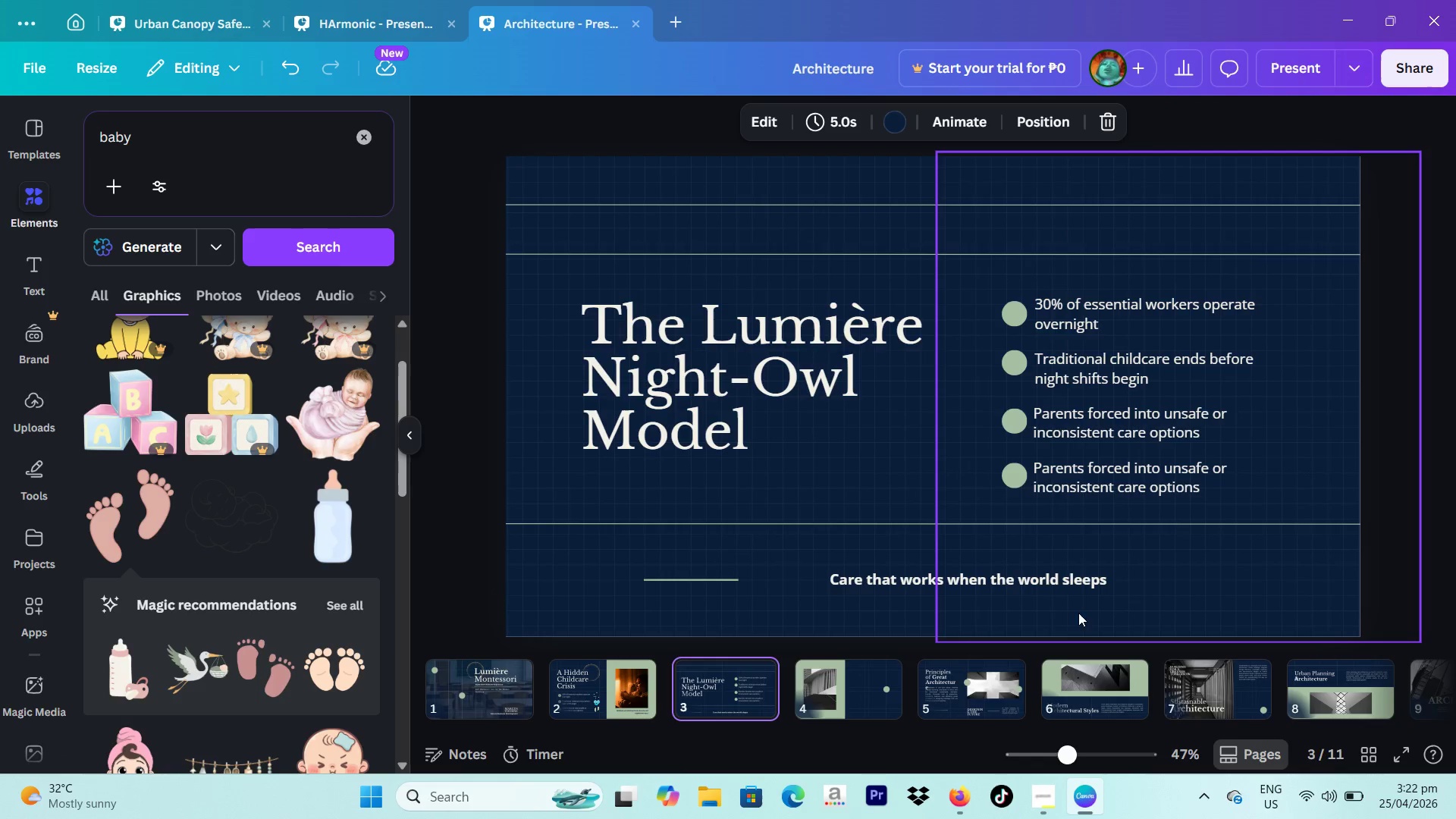 
left_click_drag(start_coordinate=[943, 572], to_coordinate=[925, 568])
 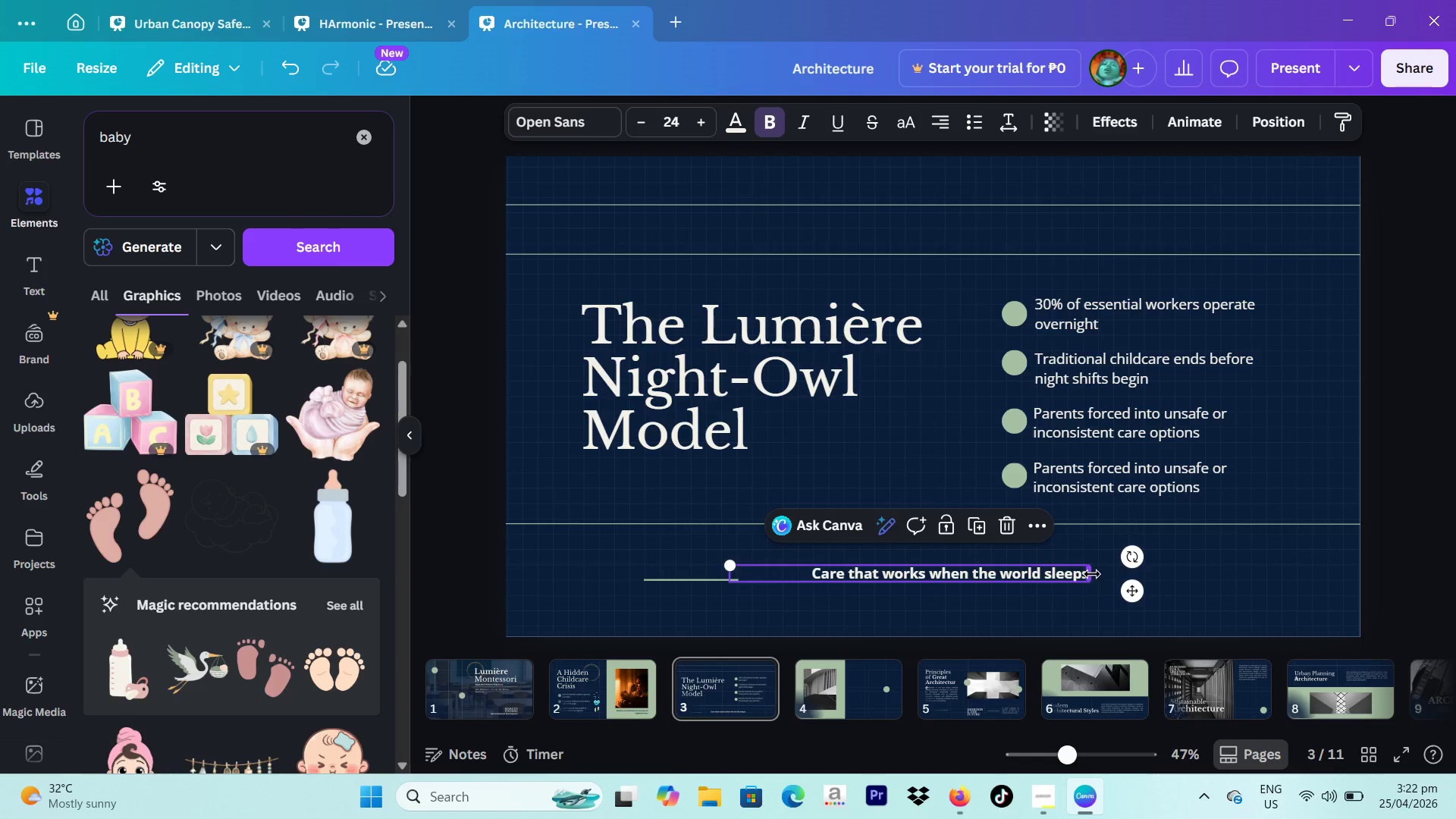 
left_click_drag(start_coordinate=[1088, 573], to_coordinate=[1009, 579])
 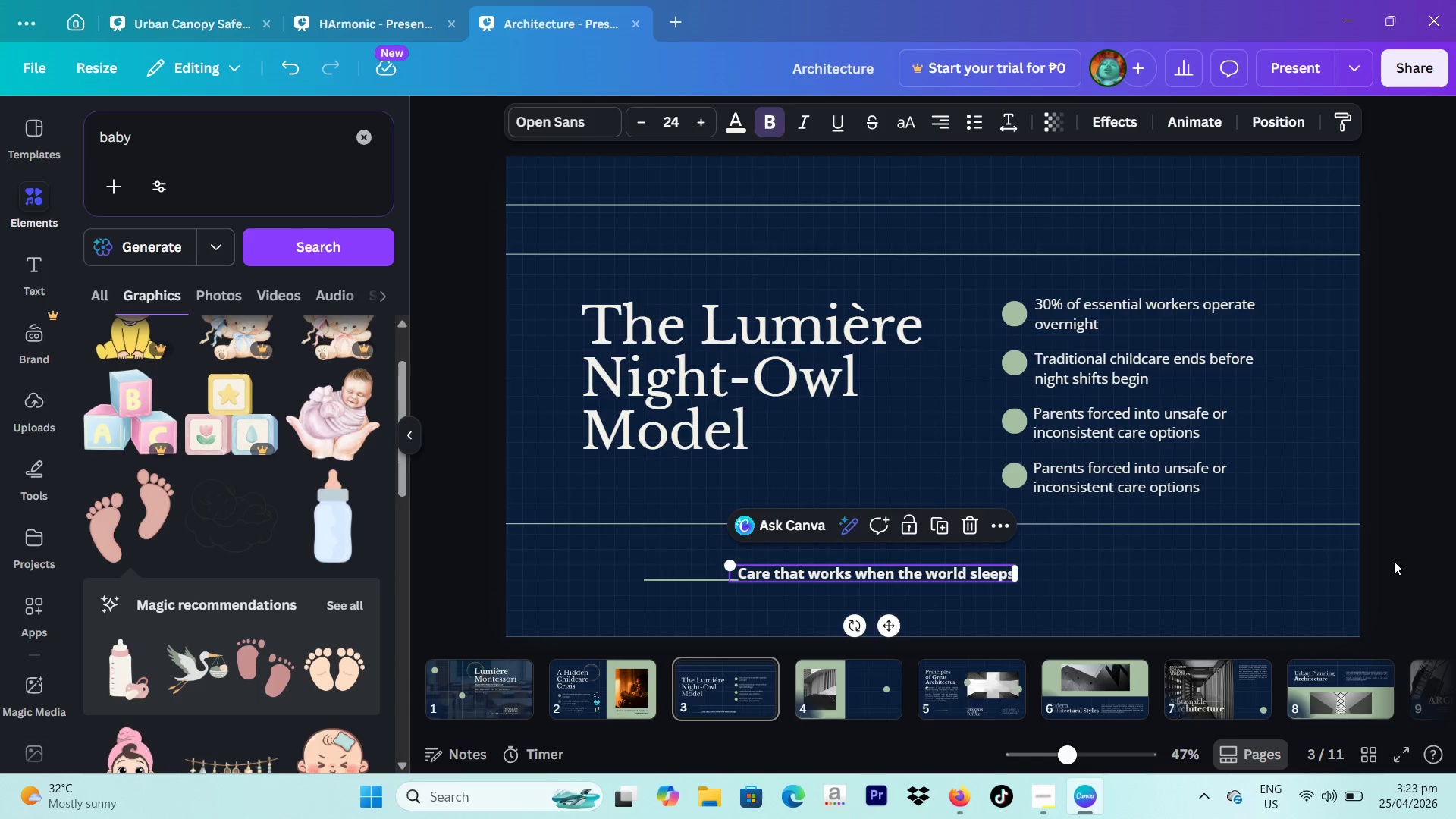 
left_click([1394, 561])
 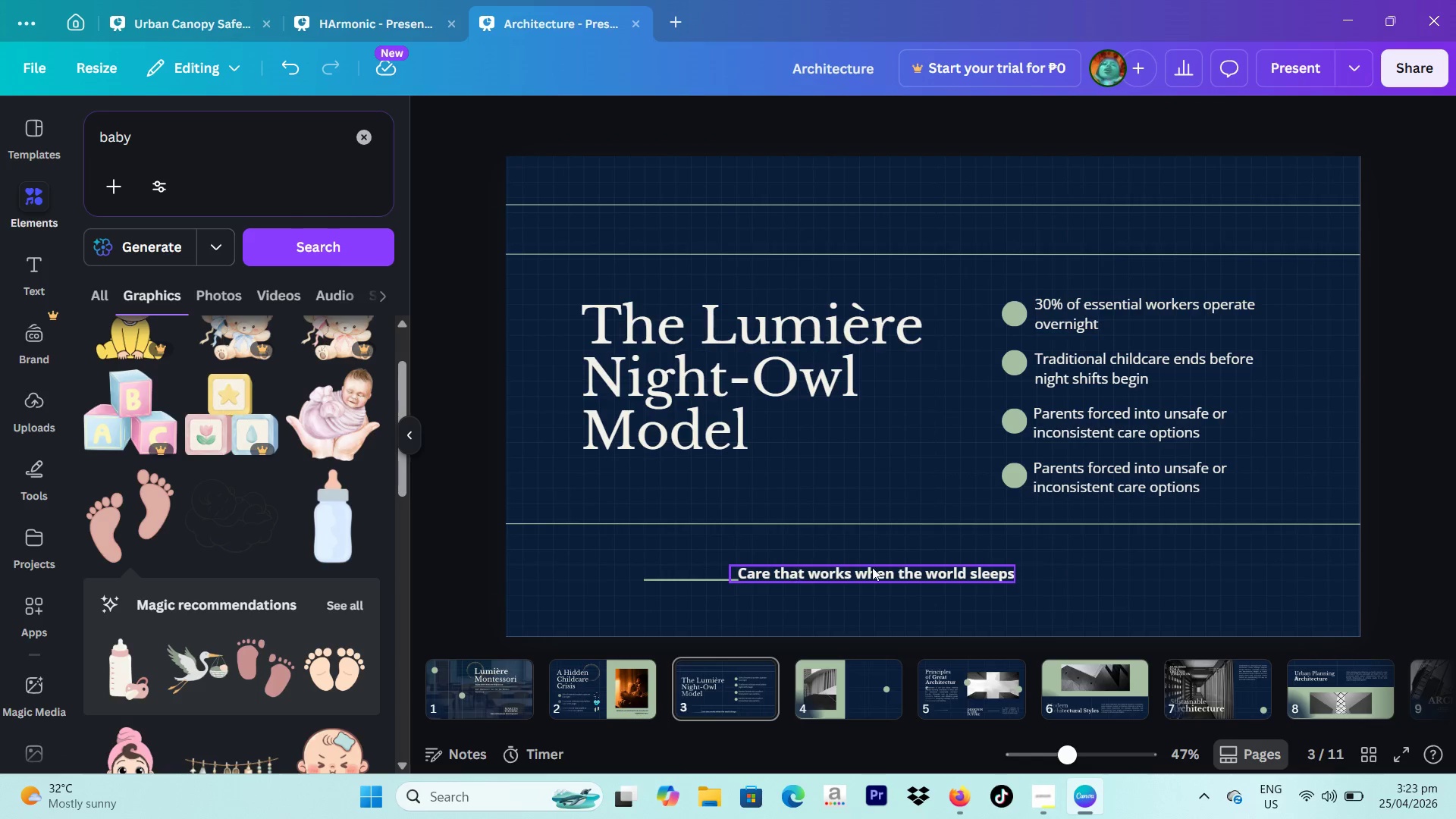 
left_click_drag(start_coordinate=[882, 567], to_coordinate=[929, 571])
 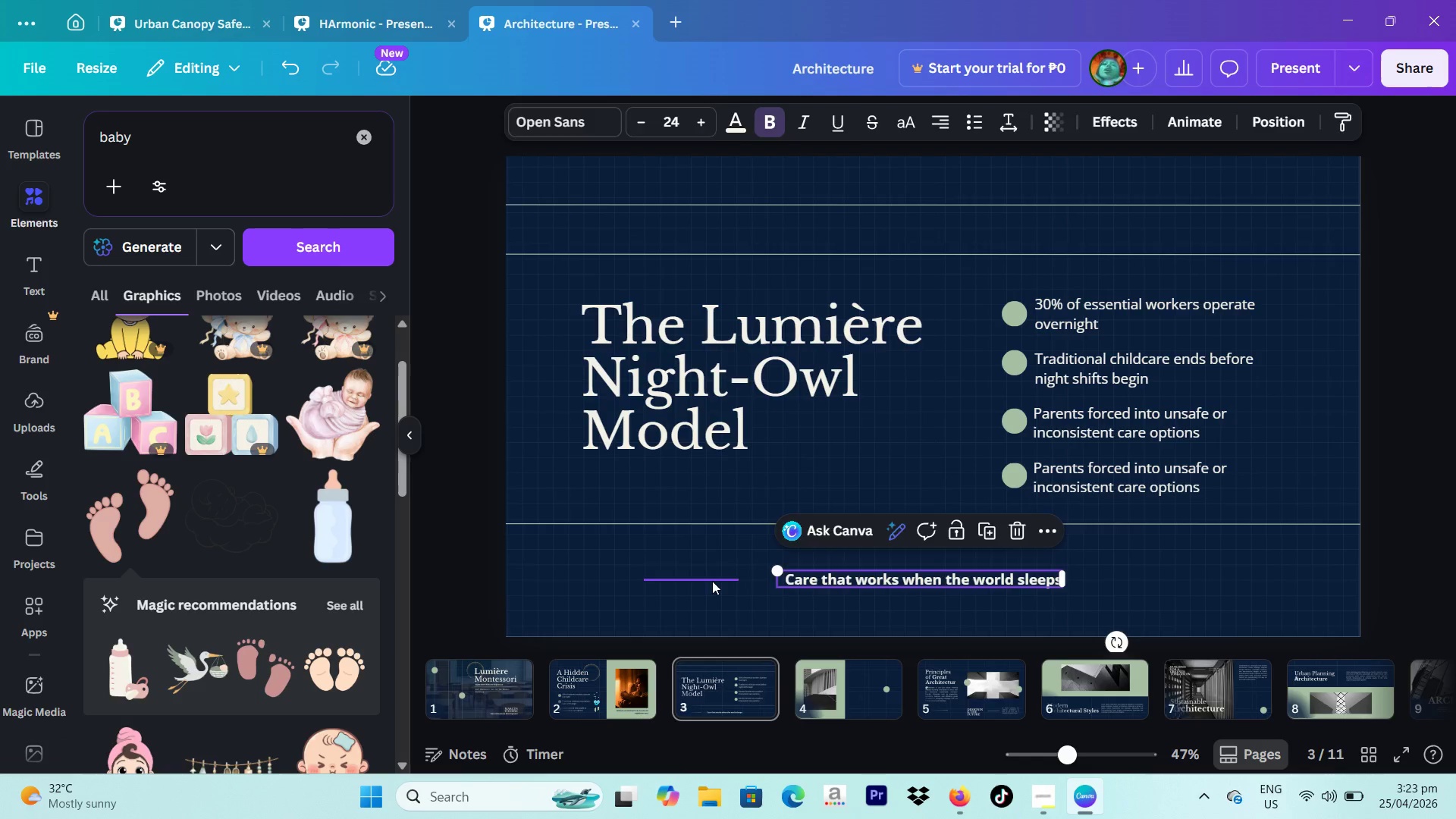 
left_click_drag(start_coordinate=[712, 581], to_coordinate=[726, 581])
 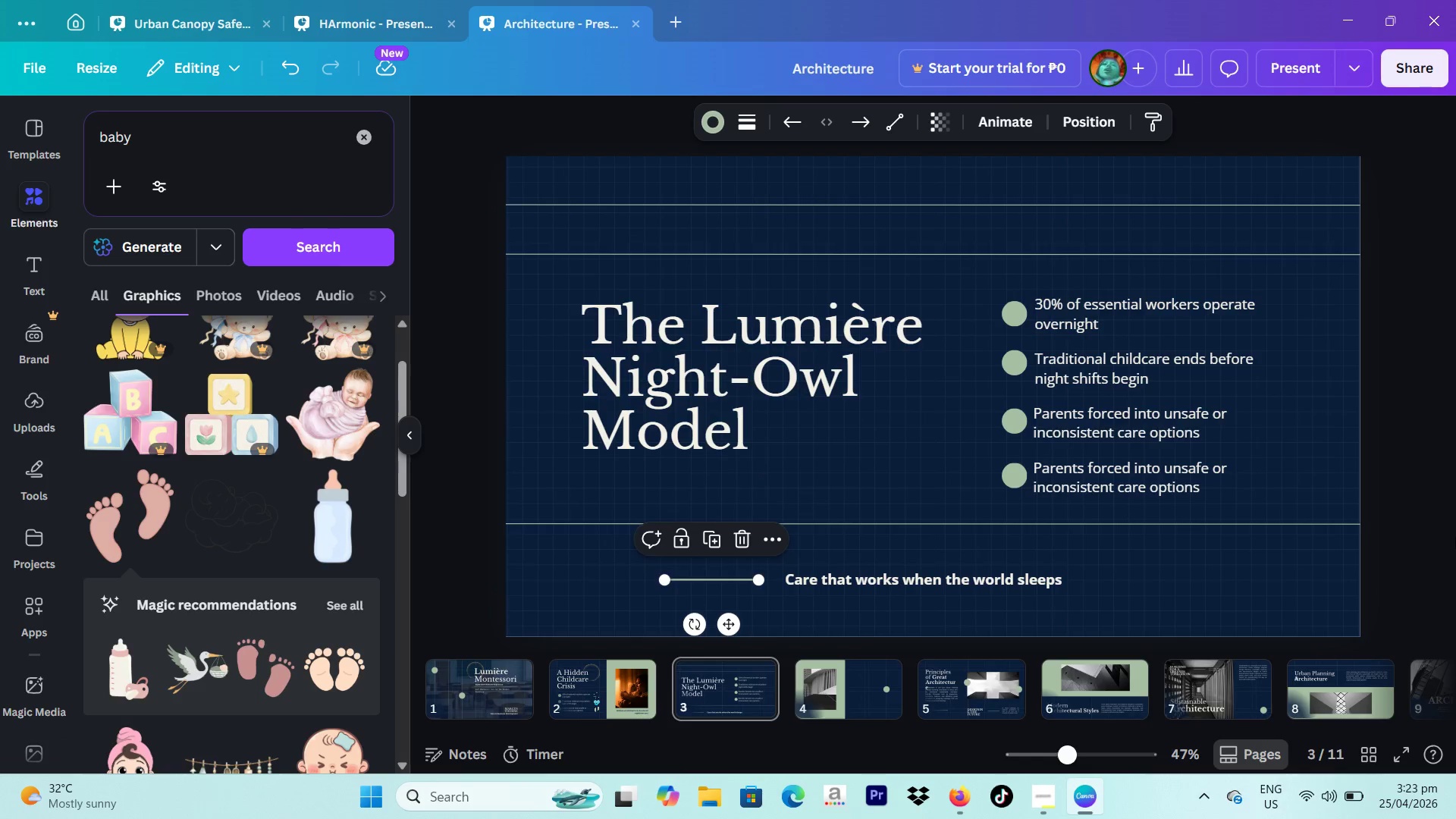 
left_click([1455, 534])
 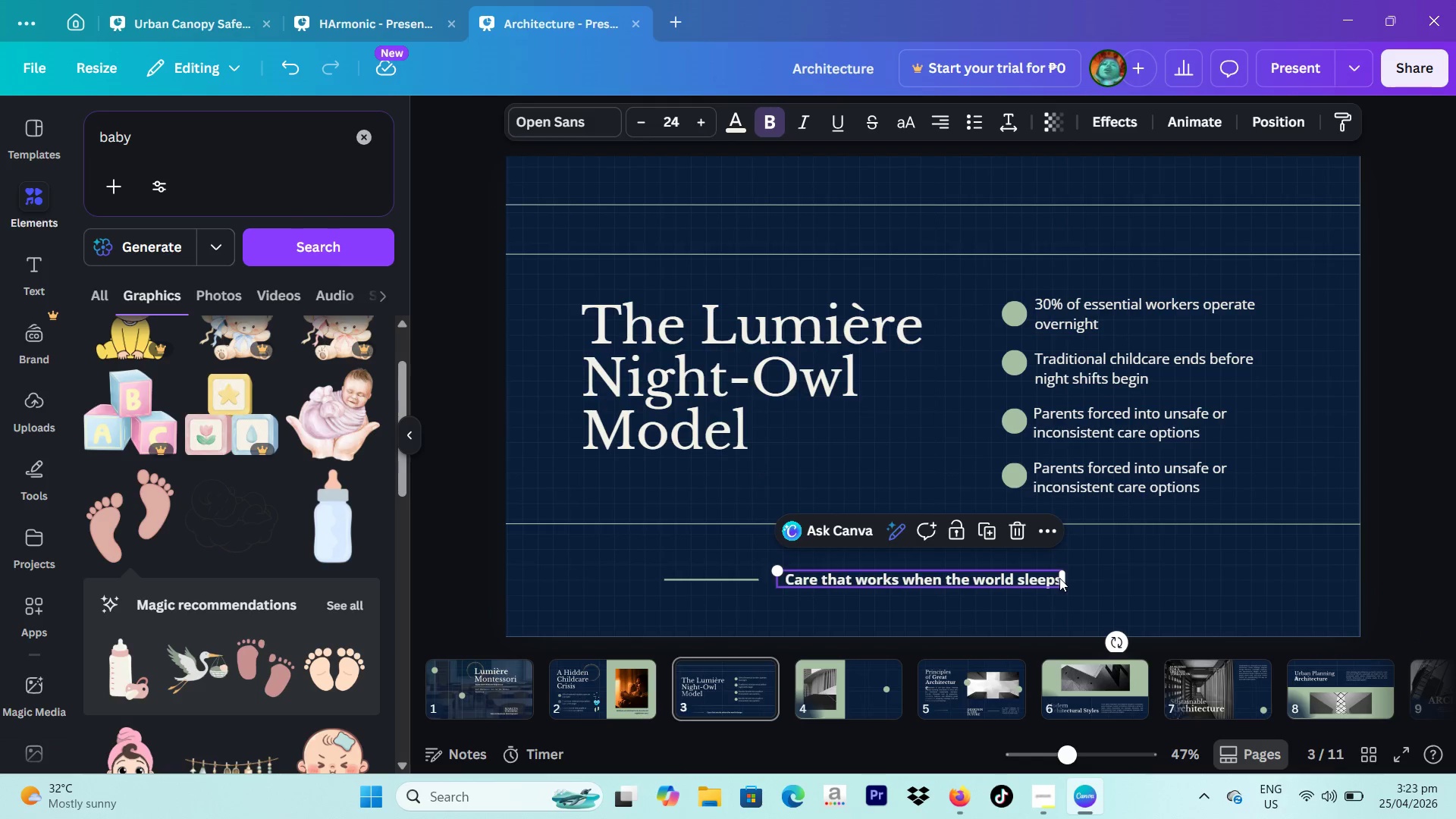 
left_click([1056, 532])
 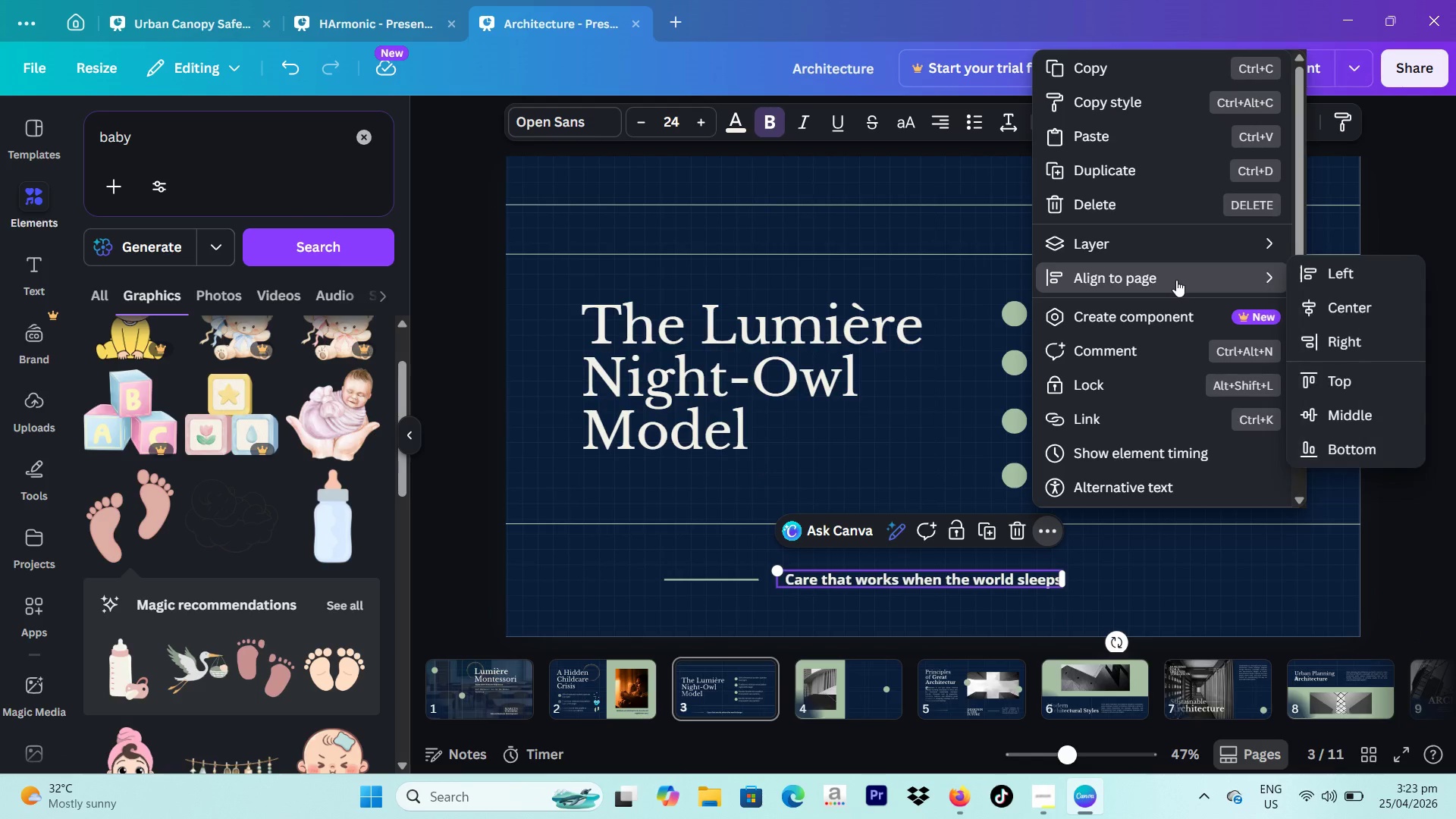 
left_click([1335, 307])
 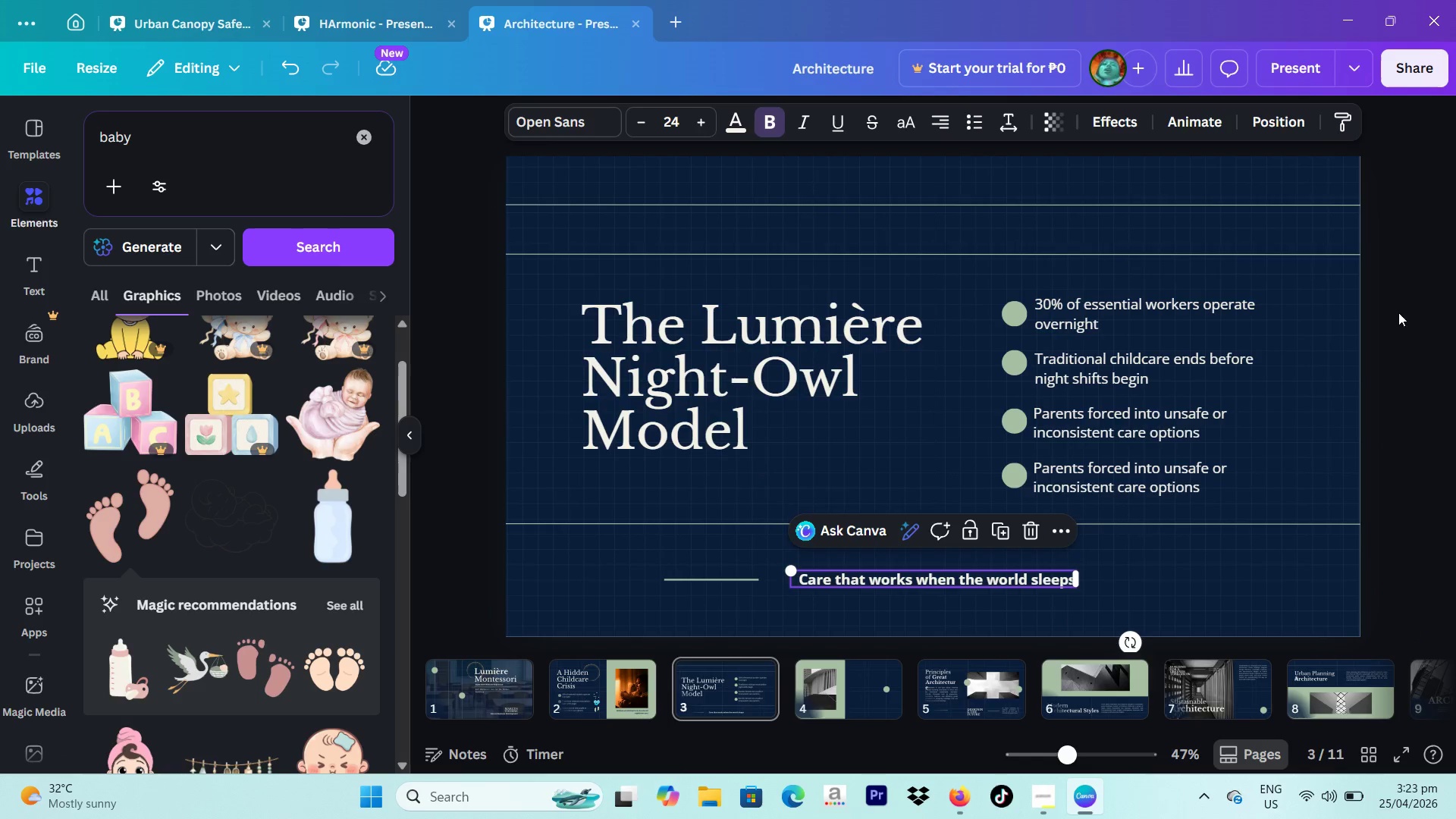 
left_click([1407, 312])
 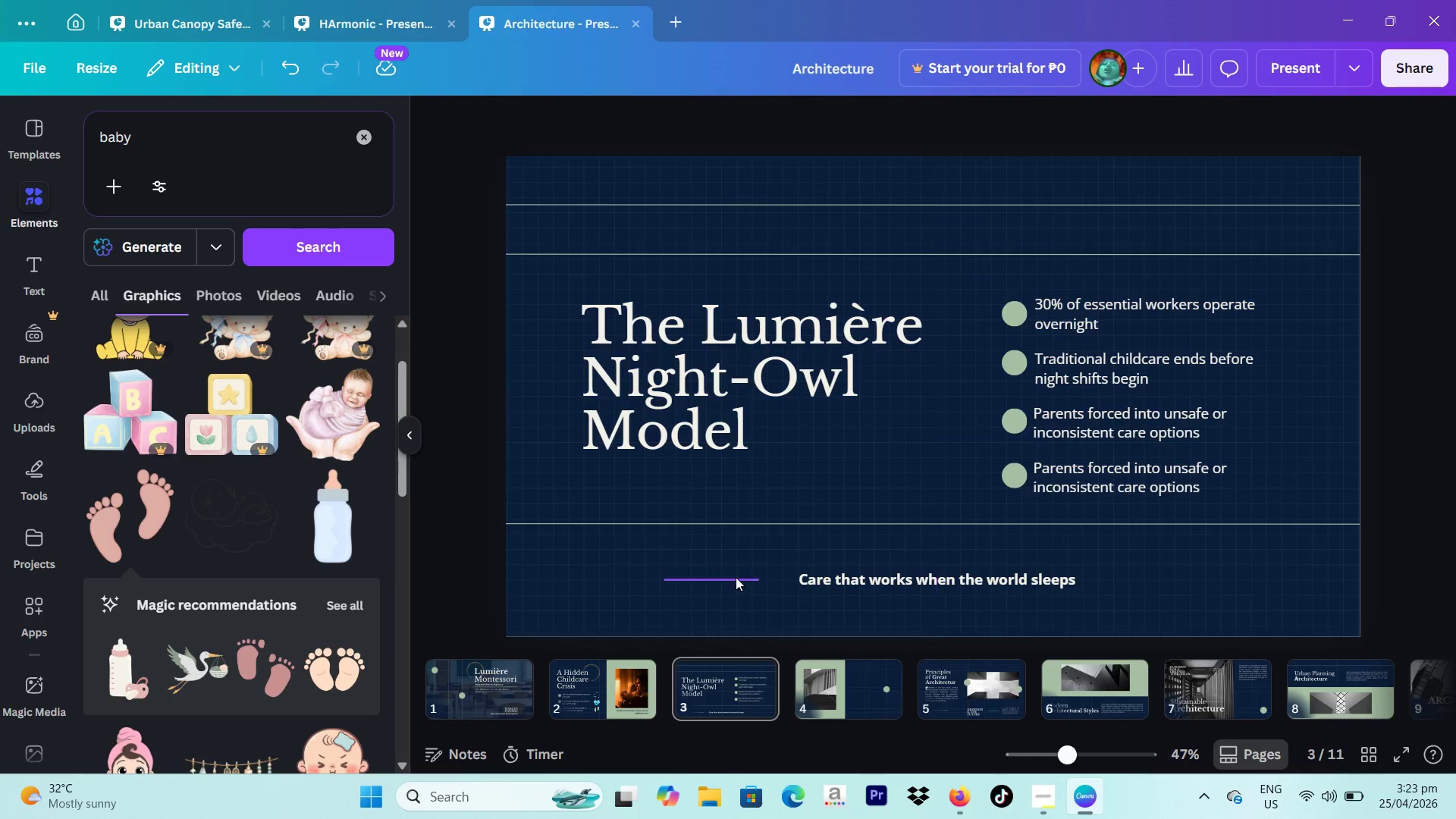 
left_click_drag(start_coordinate=[726, 577], to_coordinate=[753, 577])
 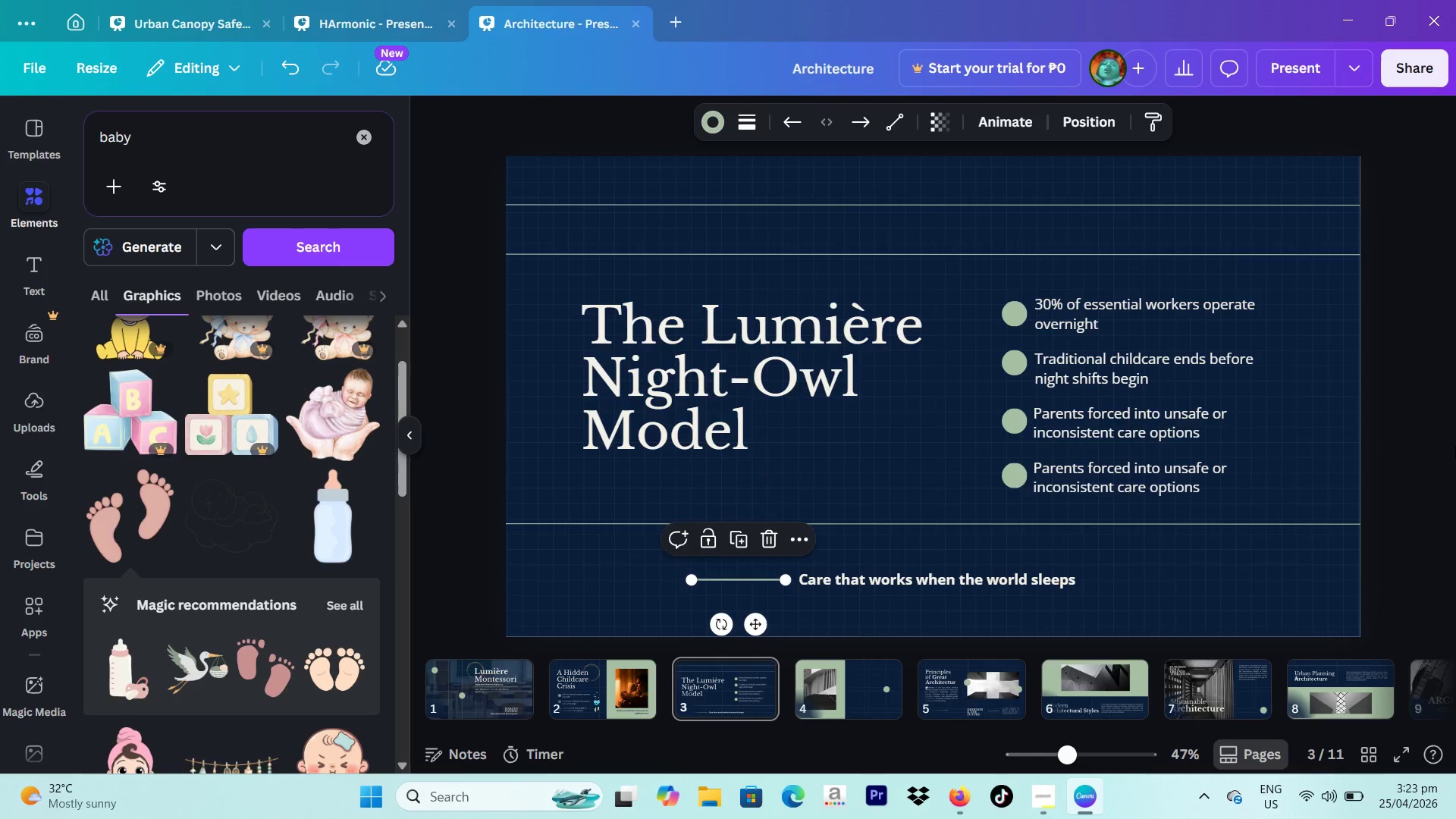 
left_click([1455, 445])
 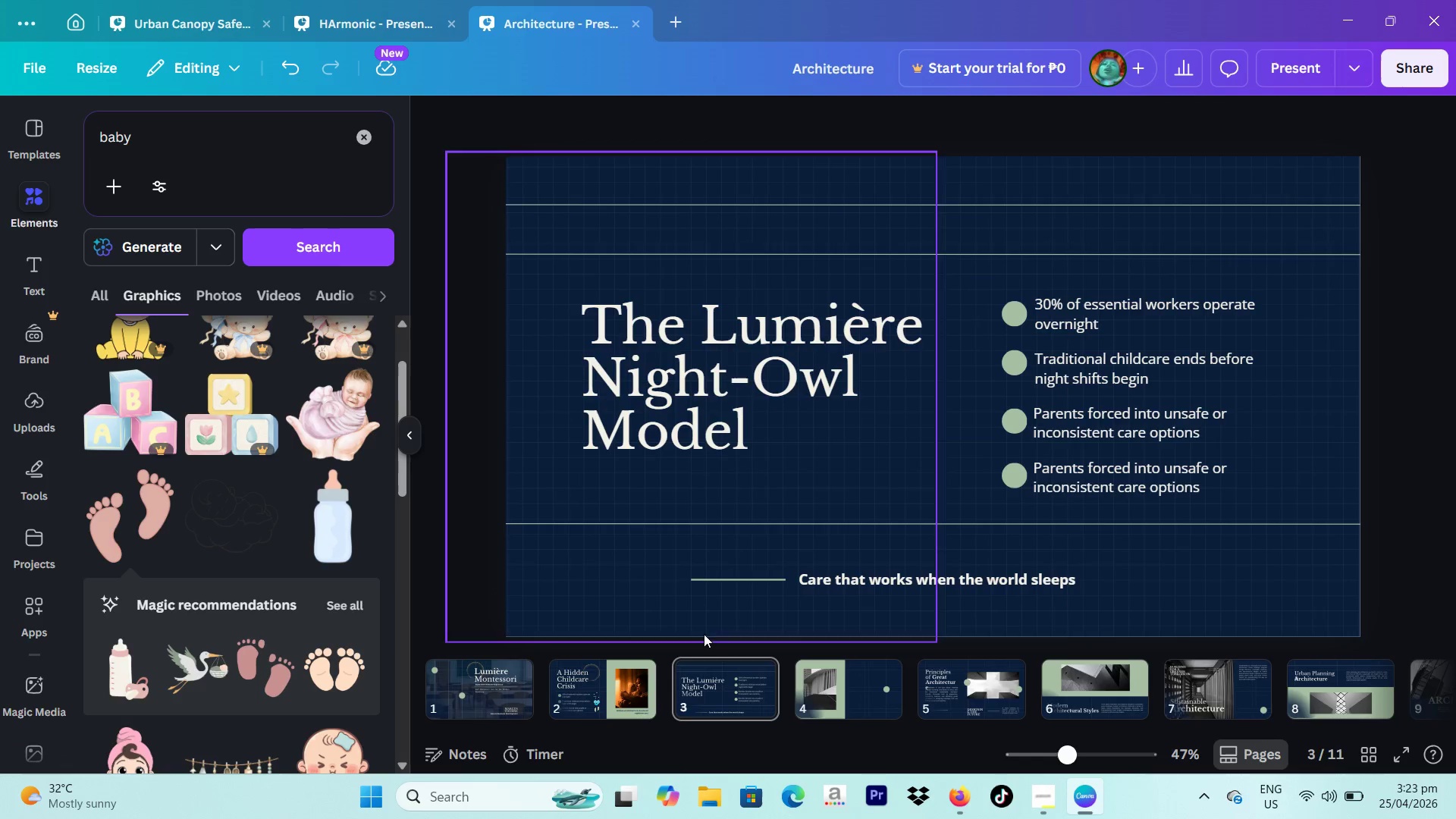 
wait(6.01)
 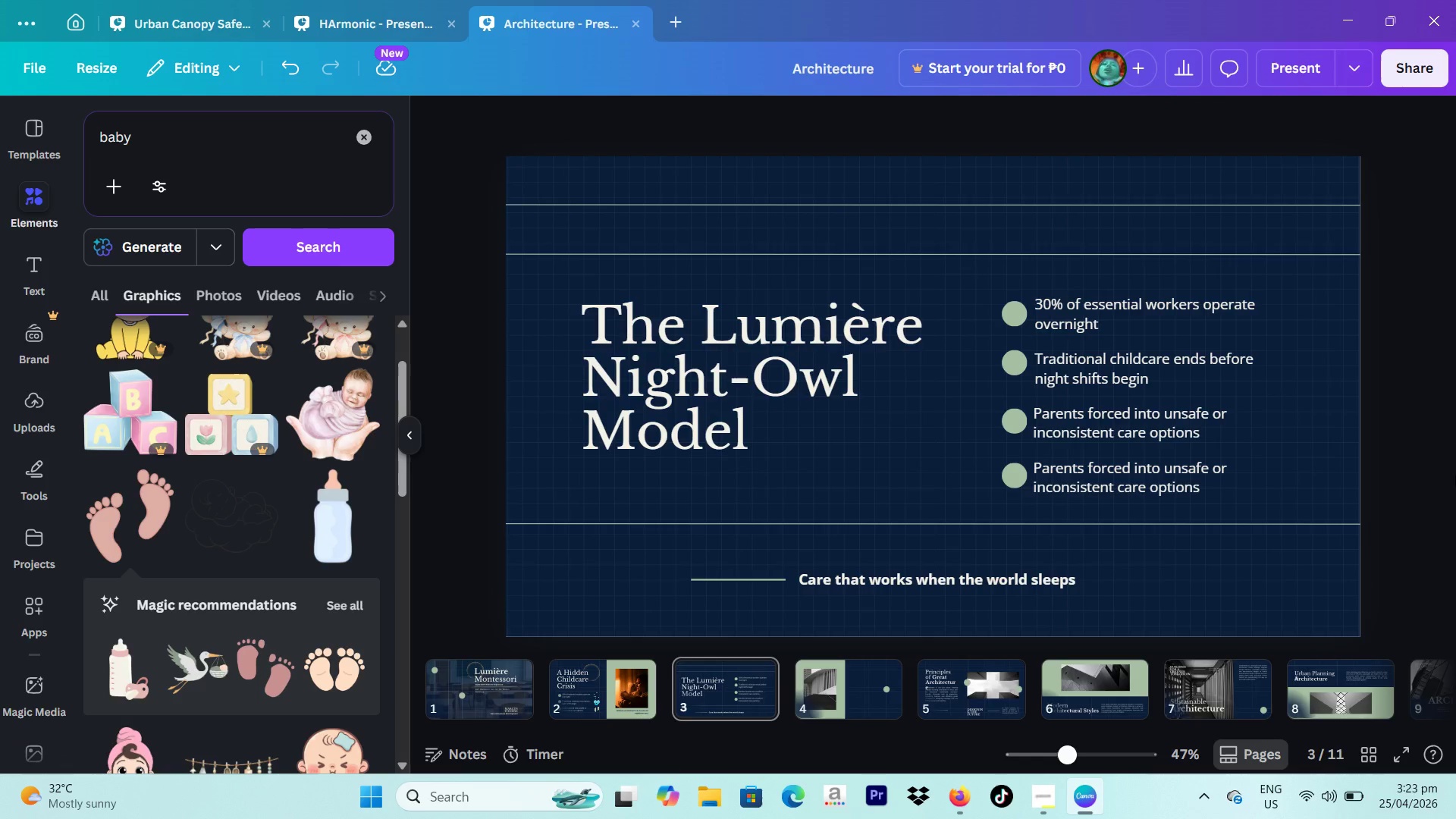 
left_click([582, 693])
 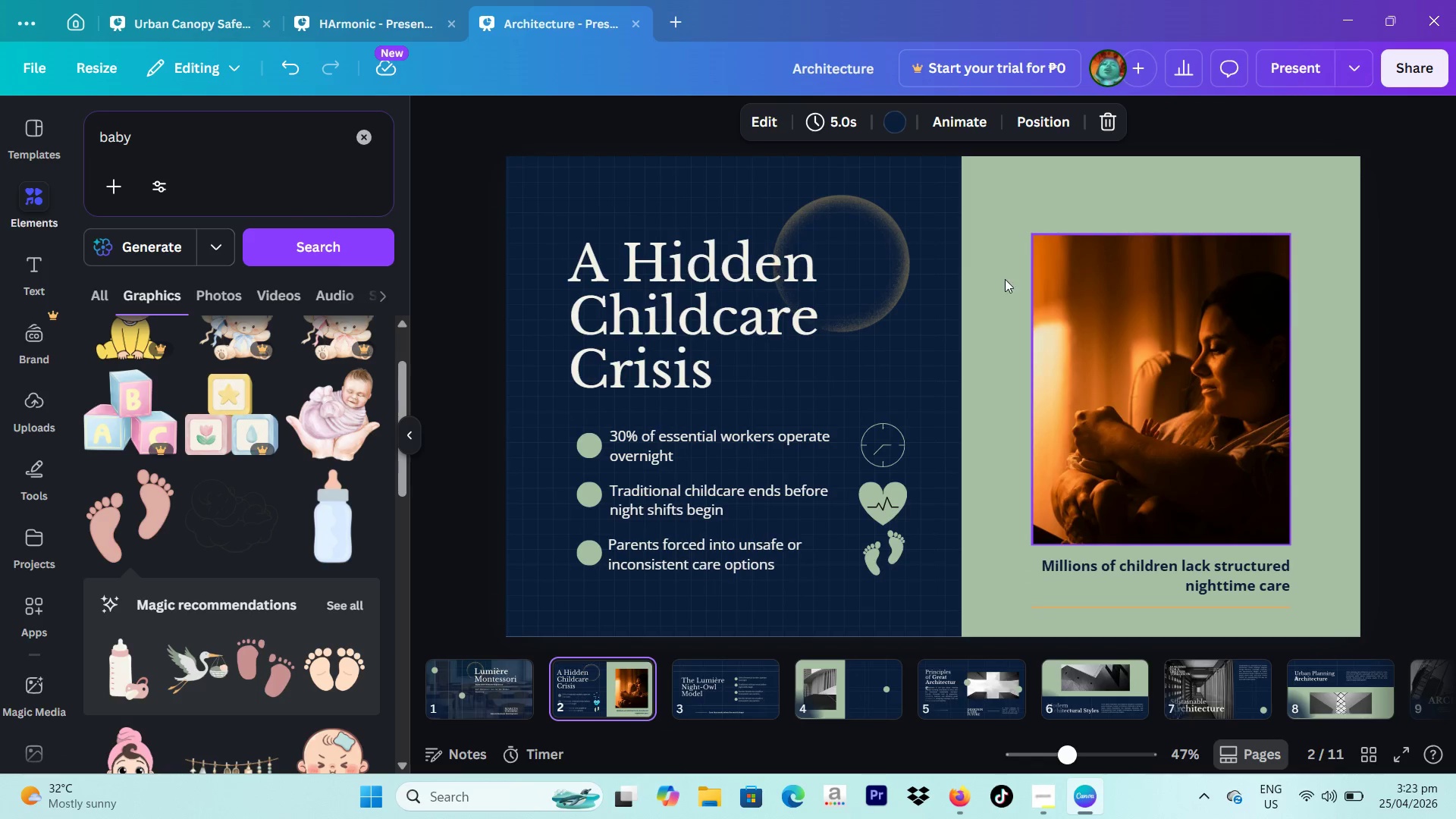 
left_click([924, 262])
 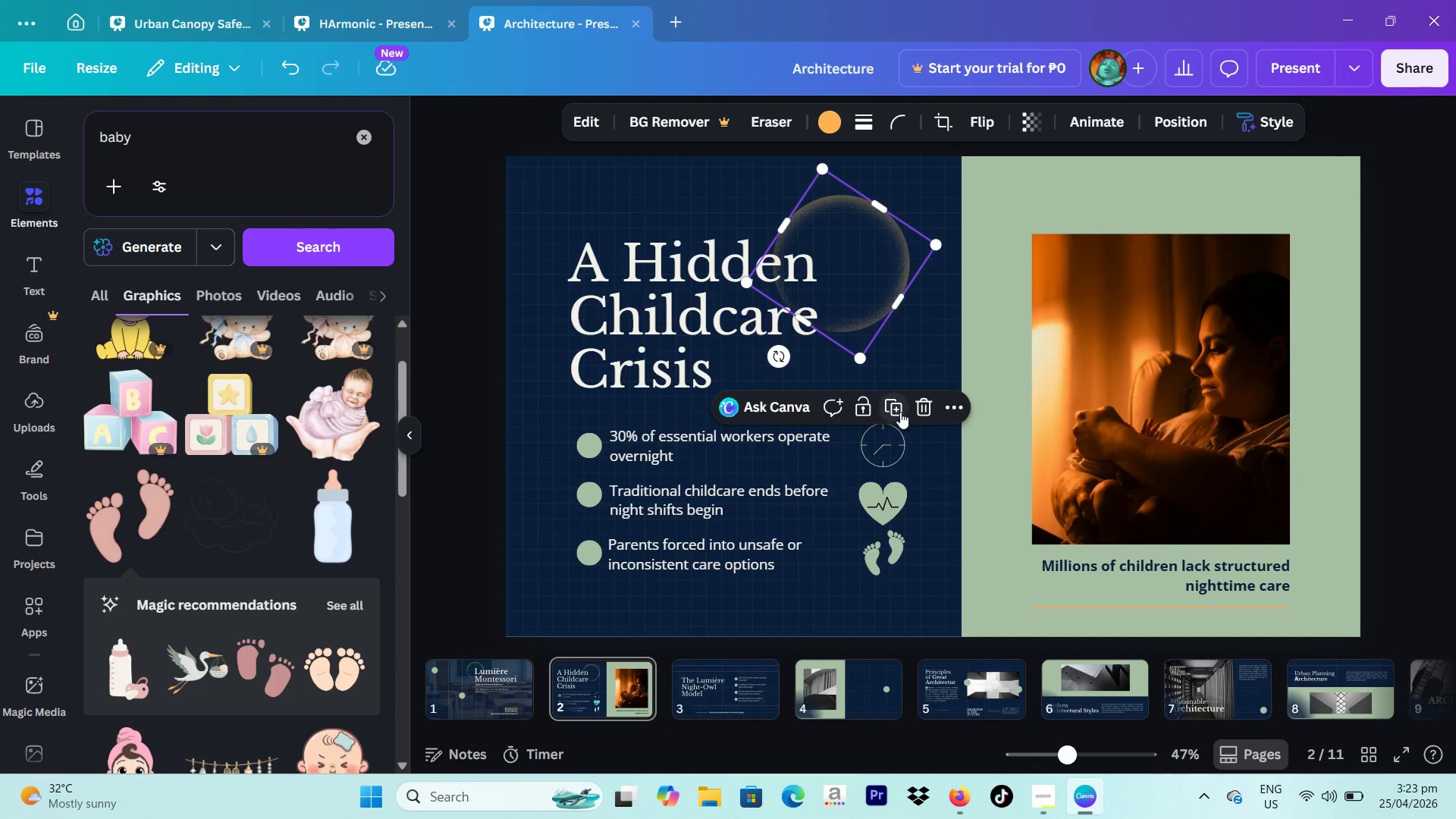 
left_click([896, 412])
 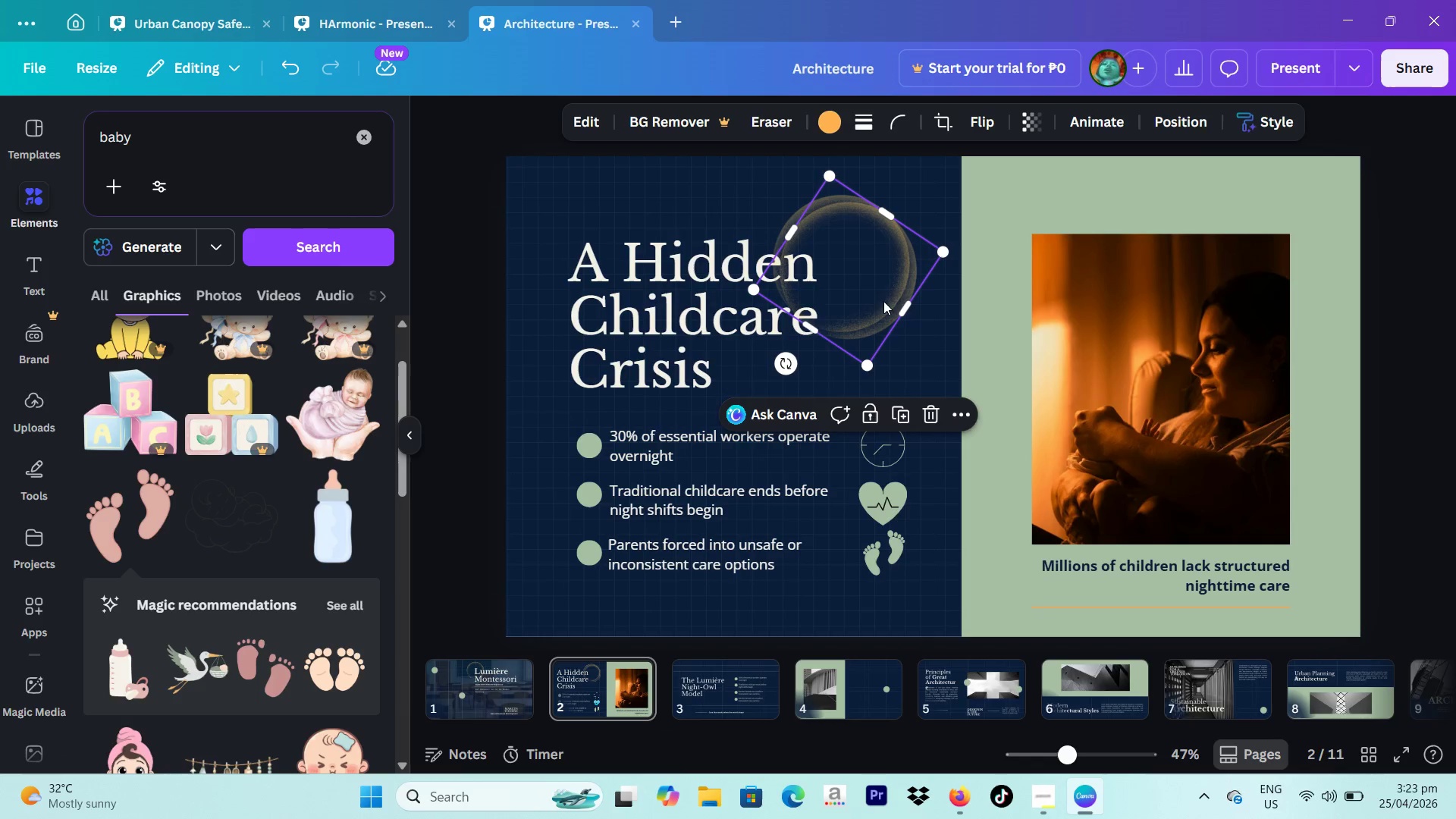 
left_click_drag(start_coordinate=[883, 299], to_coordinate=[716, 678])
 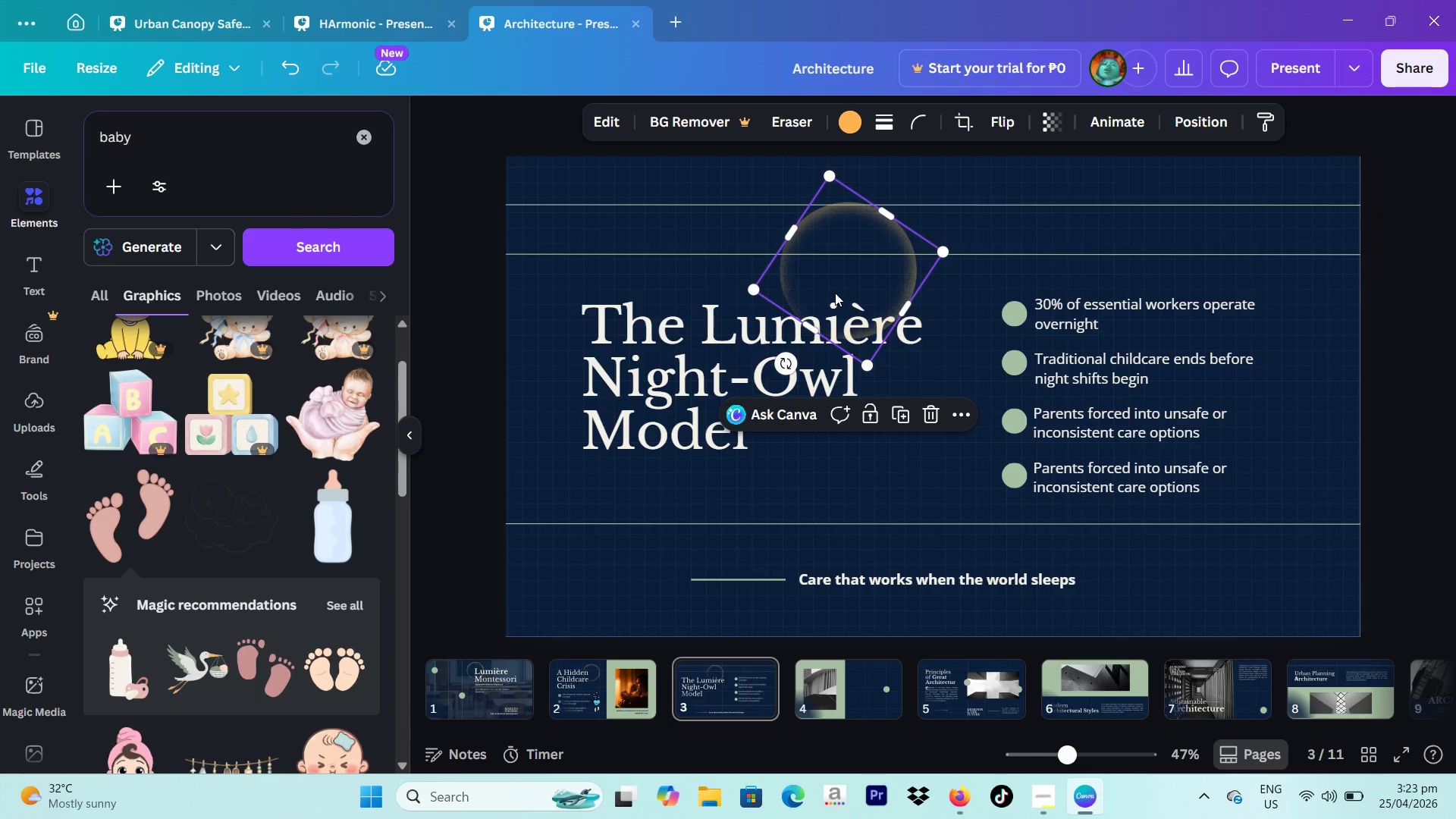 
left_click_drag(start_coordinate=[843, 268], to_coordinate=[900, 331])
 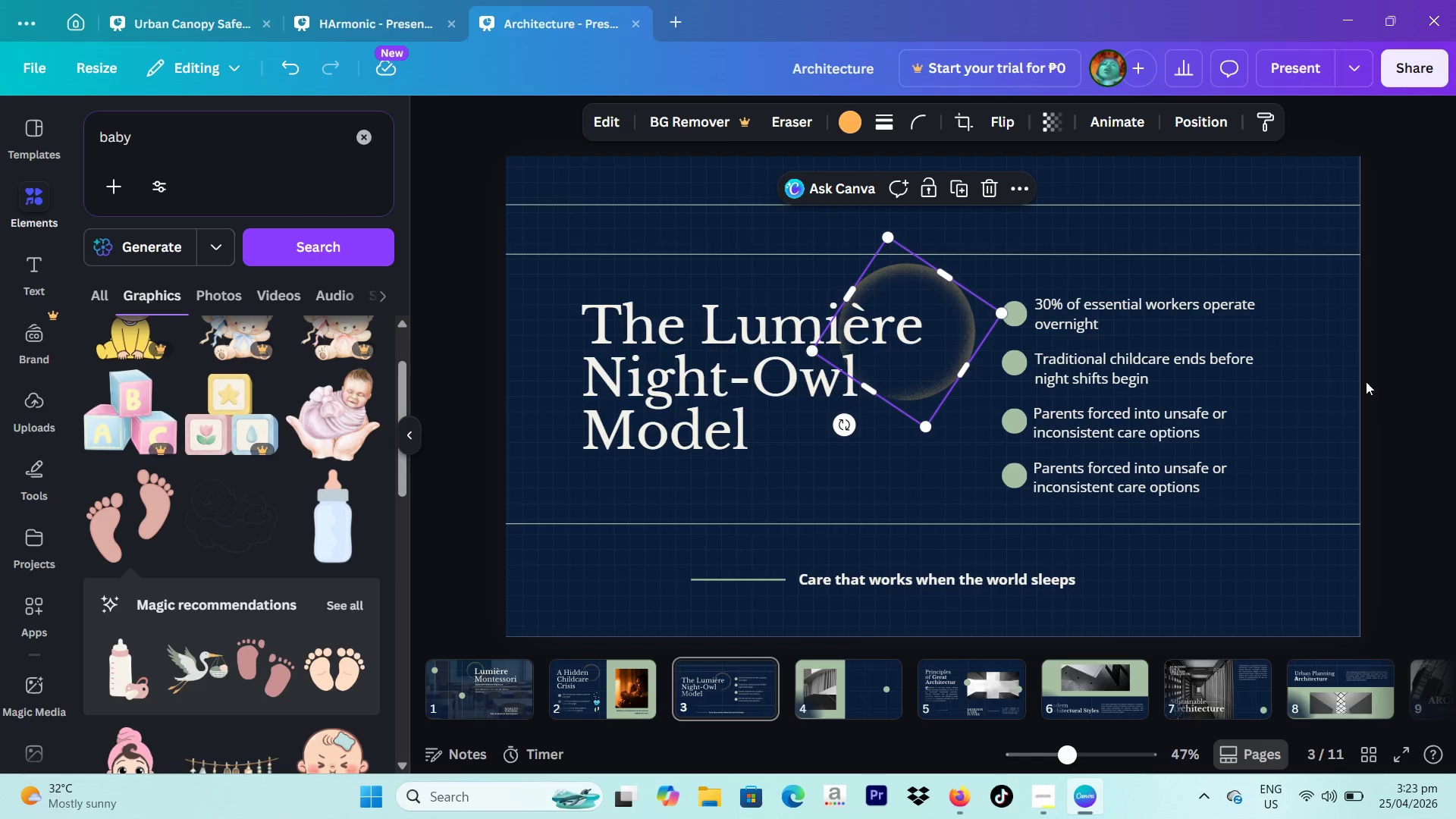 
left_click([1366, 381])
 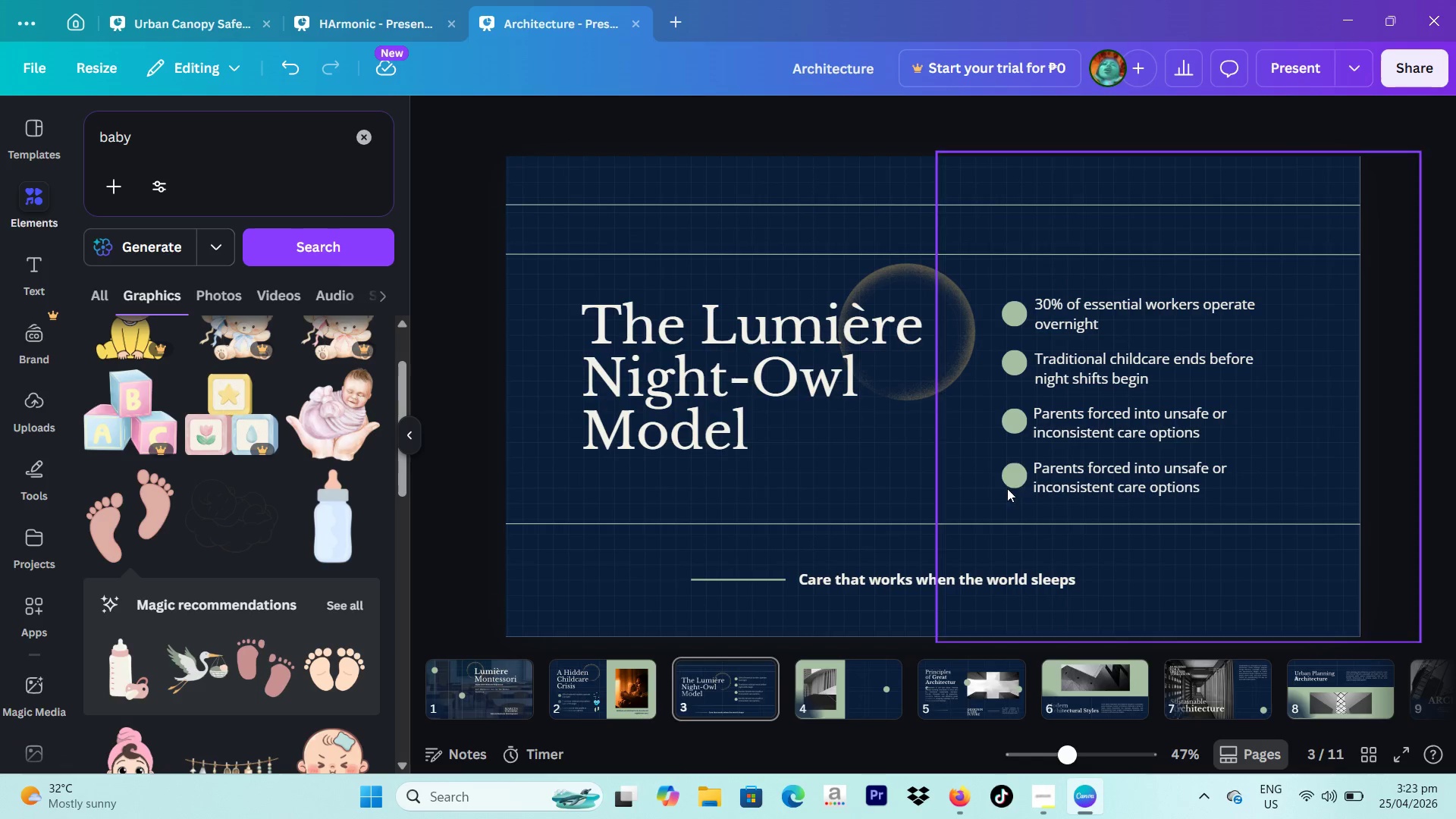 
wait(13.14)
 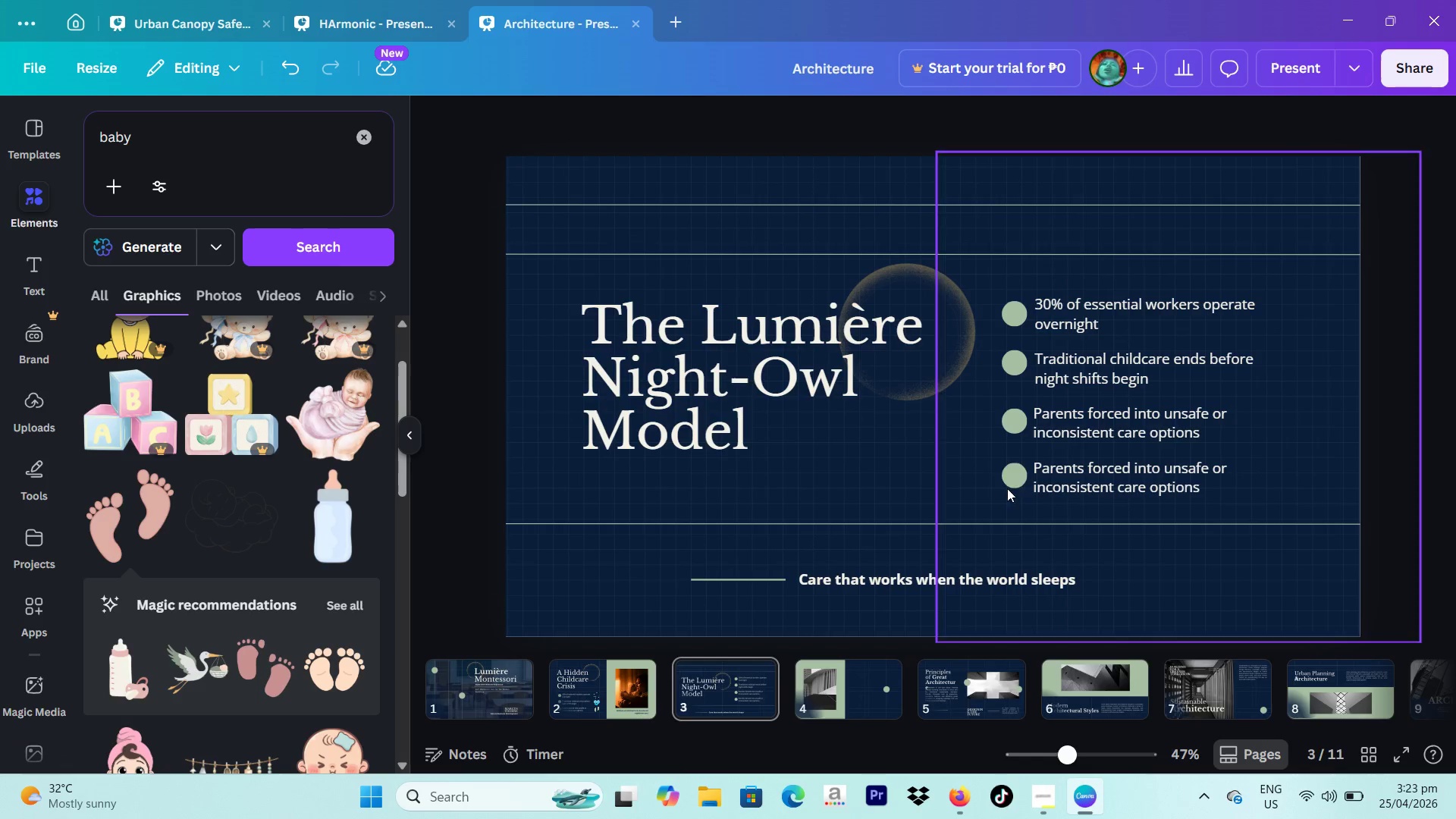 
left_click_drag(start_coordinate=[249, 169], to_coordinate=[88, 142])
 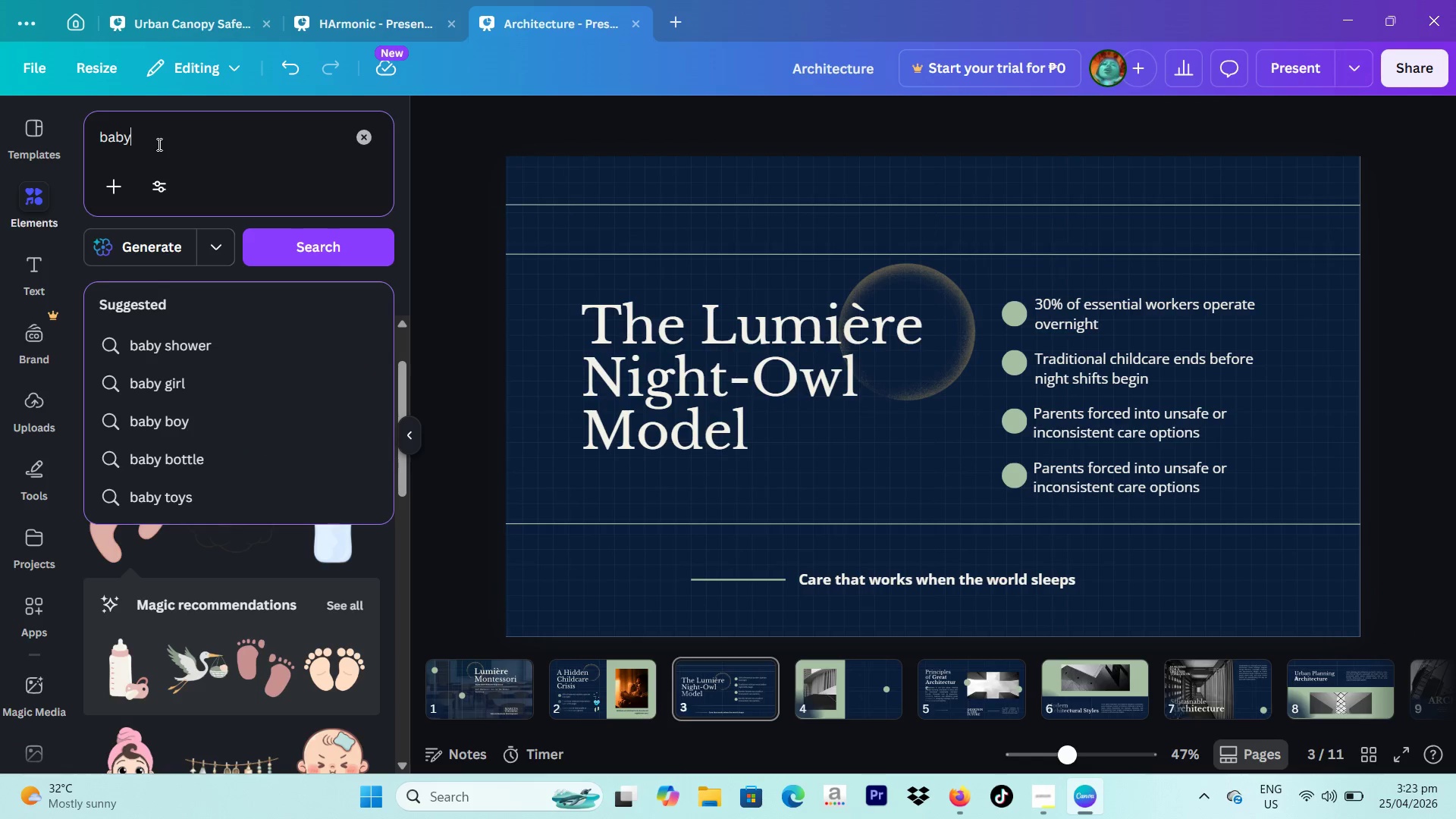 
left_click_drag(start_coordinate=[158, 144], to_coordinate=[89, 146])
 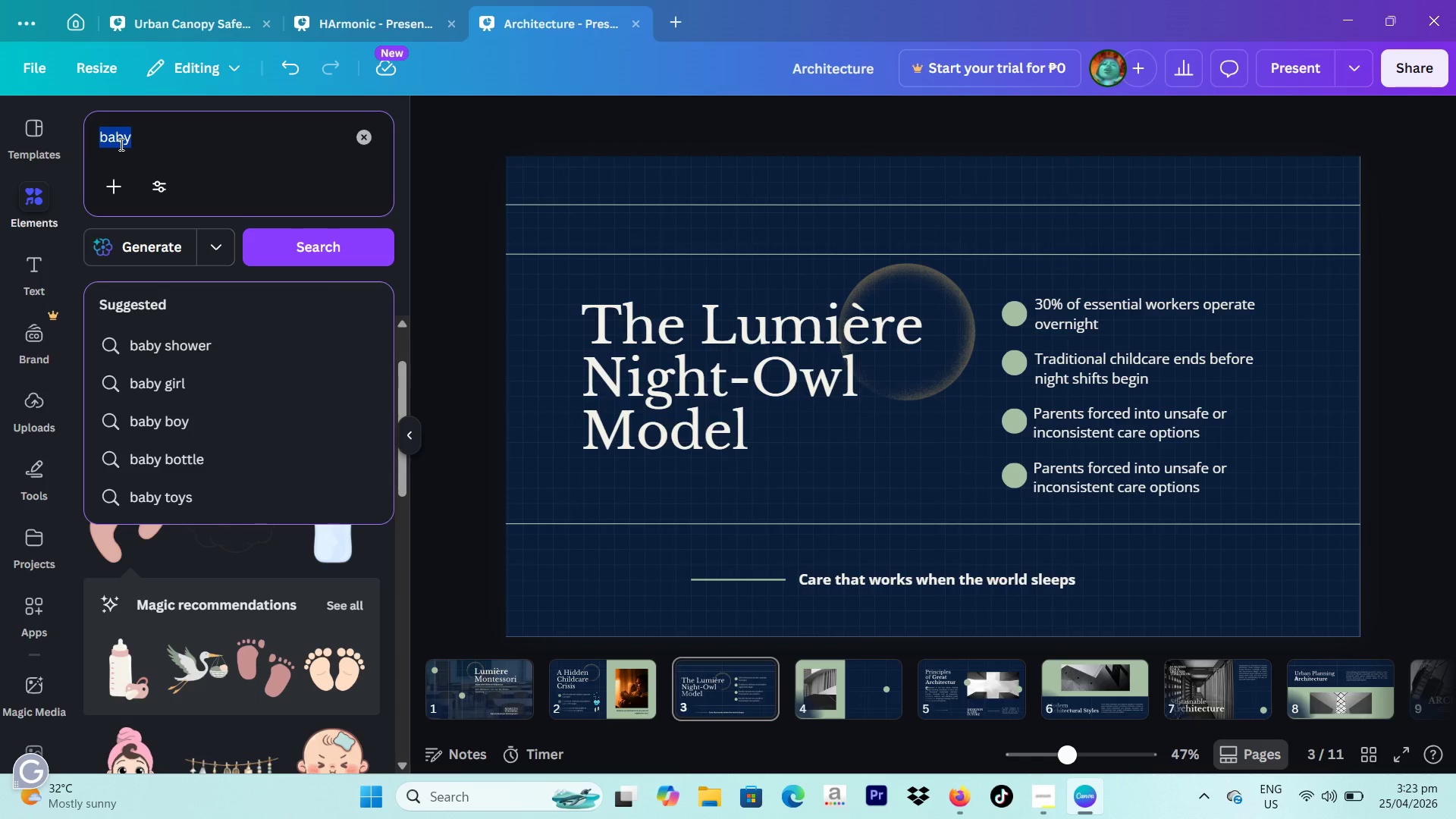 
type(glowing elements)
 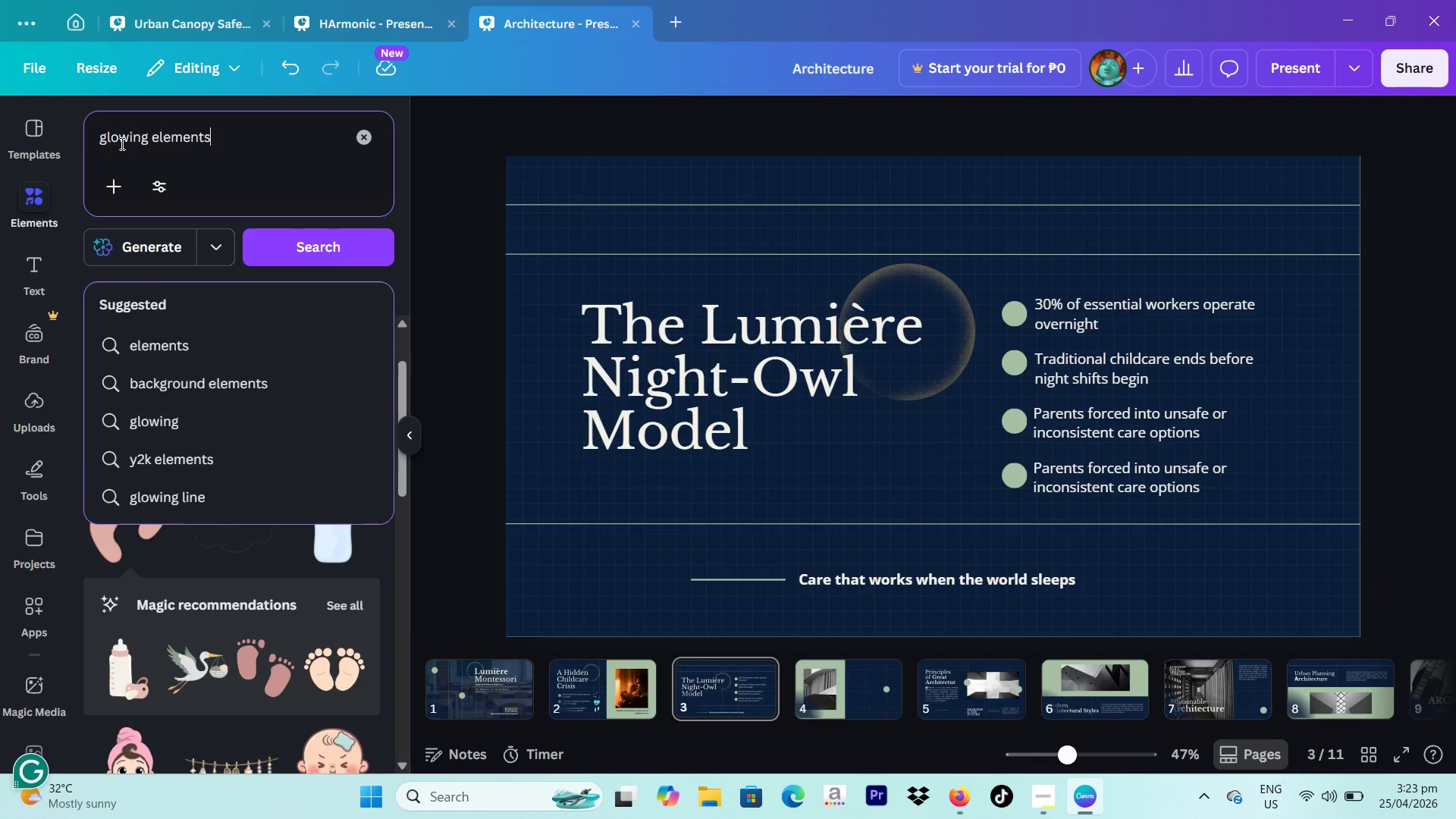 
key(Enter)
 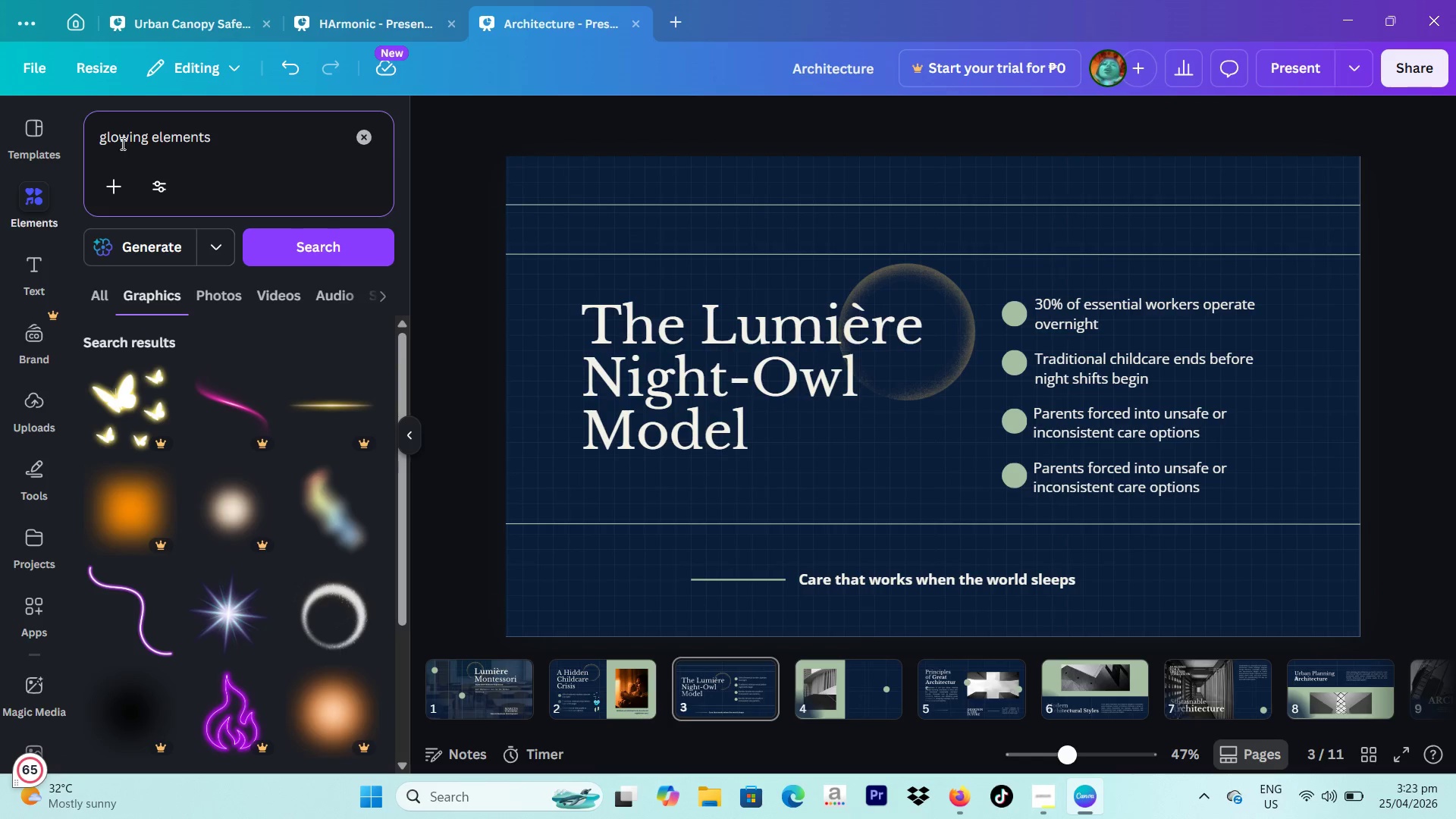 
wait(12.81)
 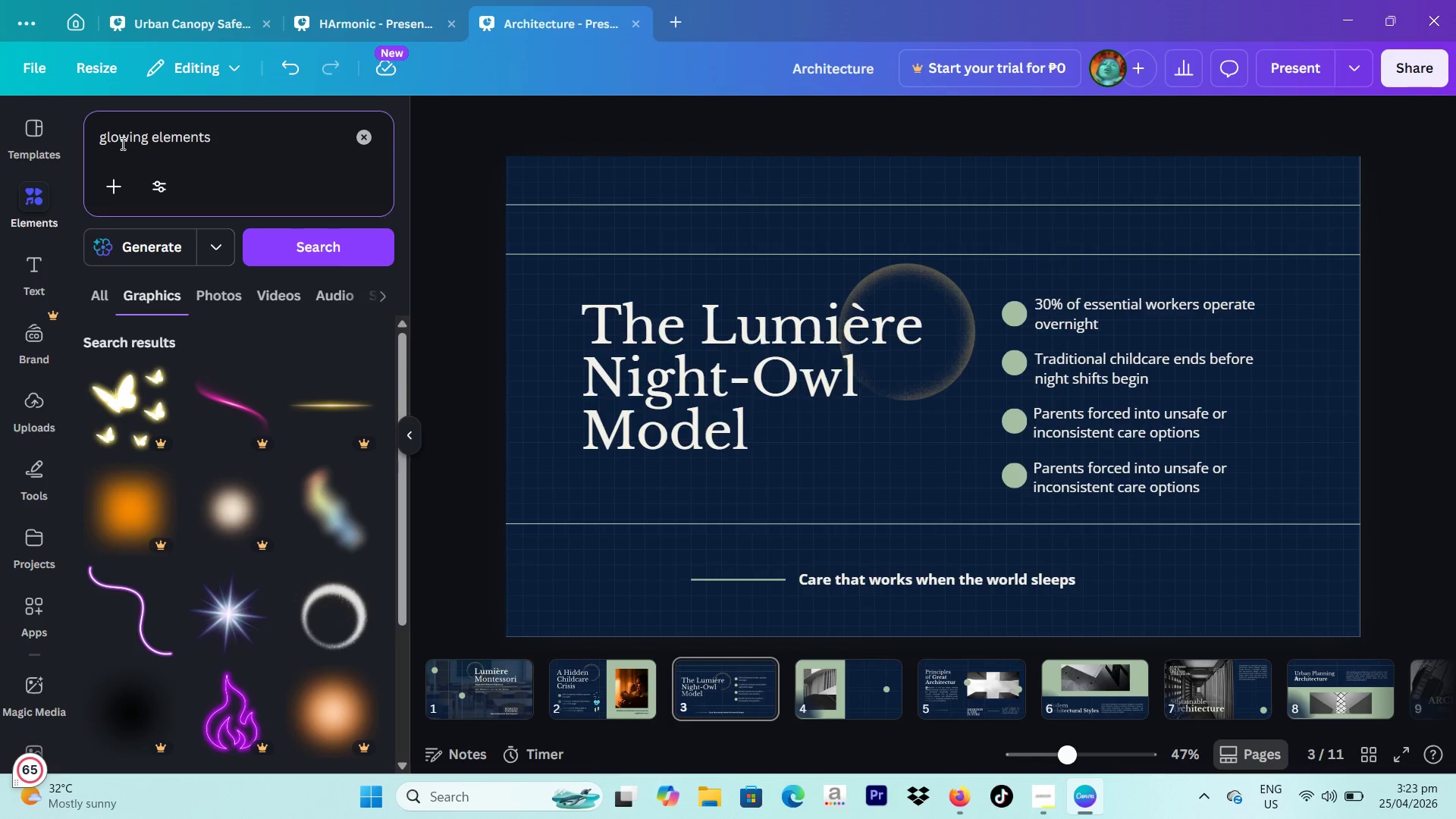 
scroll: coordinate [303, 449], scroll_direction: down, amount: 9.0
 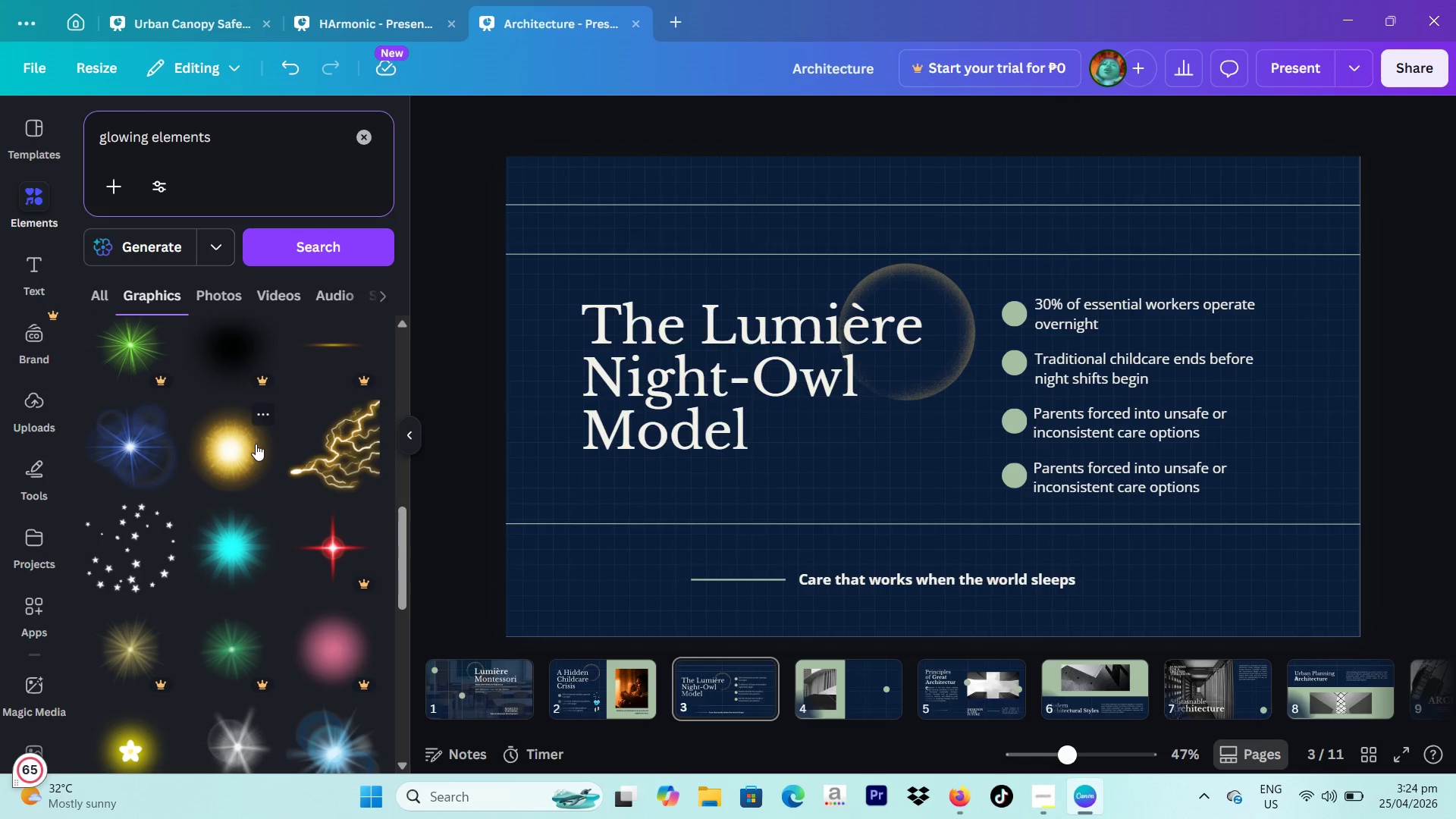 
left_click([240, 442])
 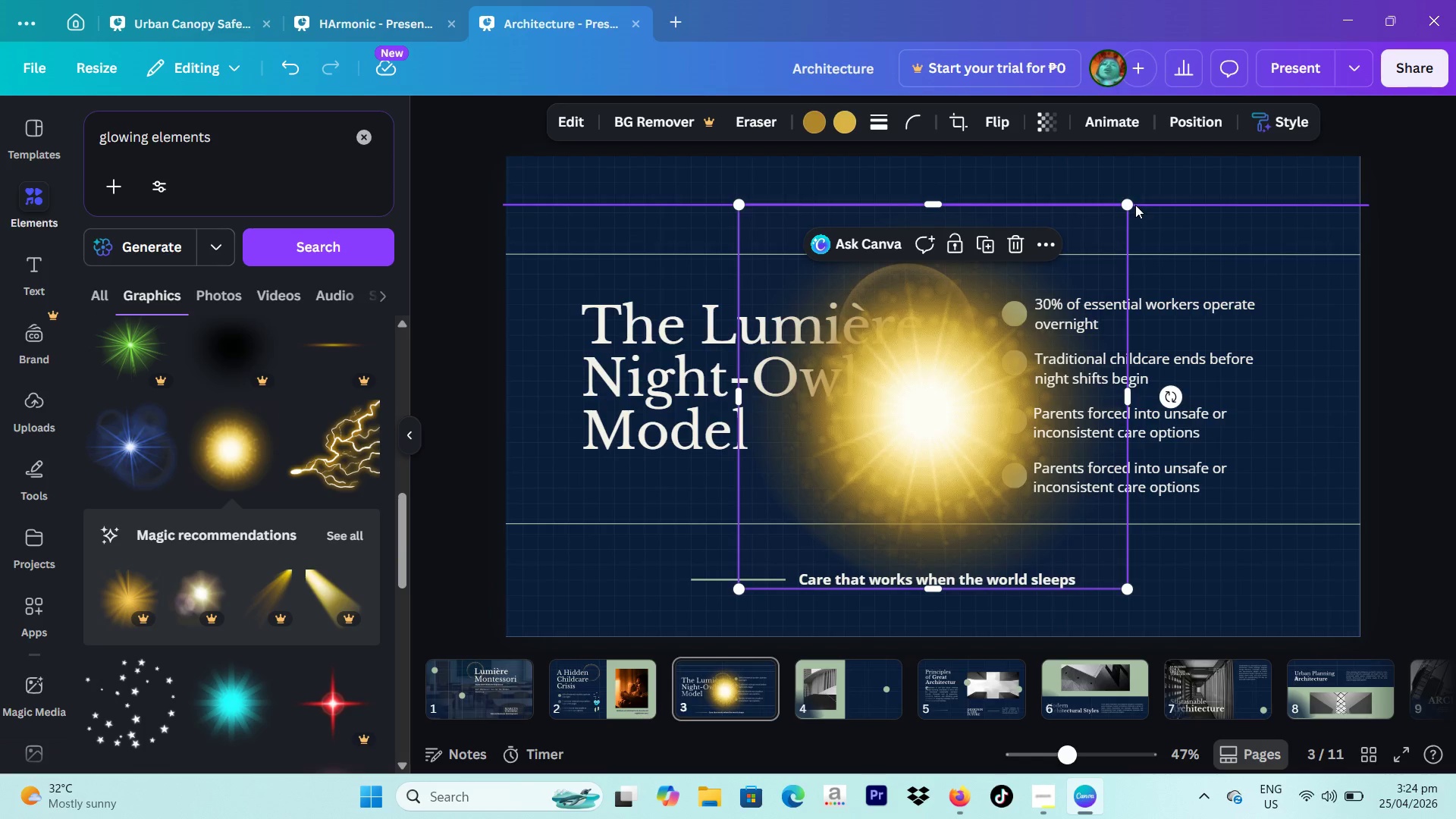 
left_click_drag(start_coordinate=[1128, 203], to_coordinate=[773, 558])
 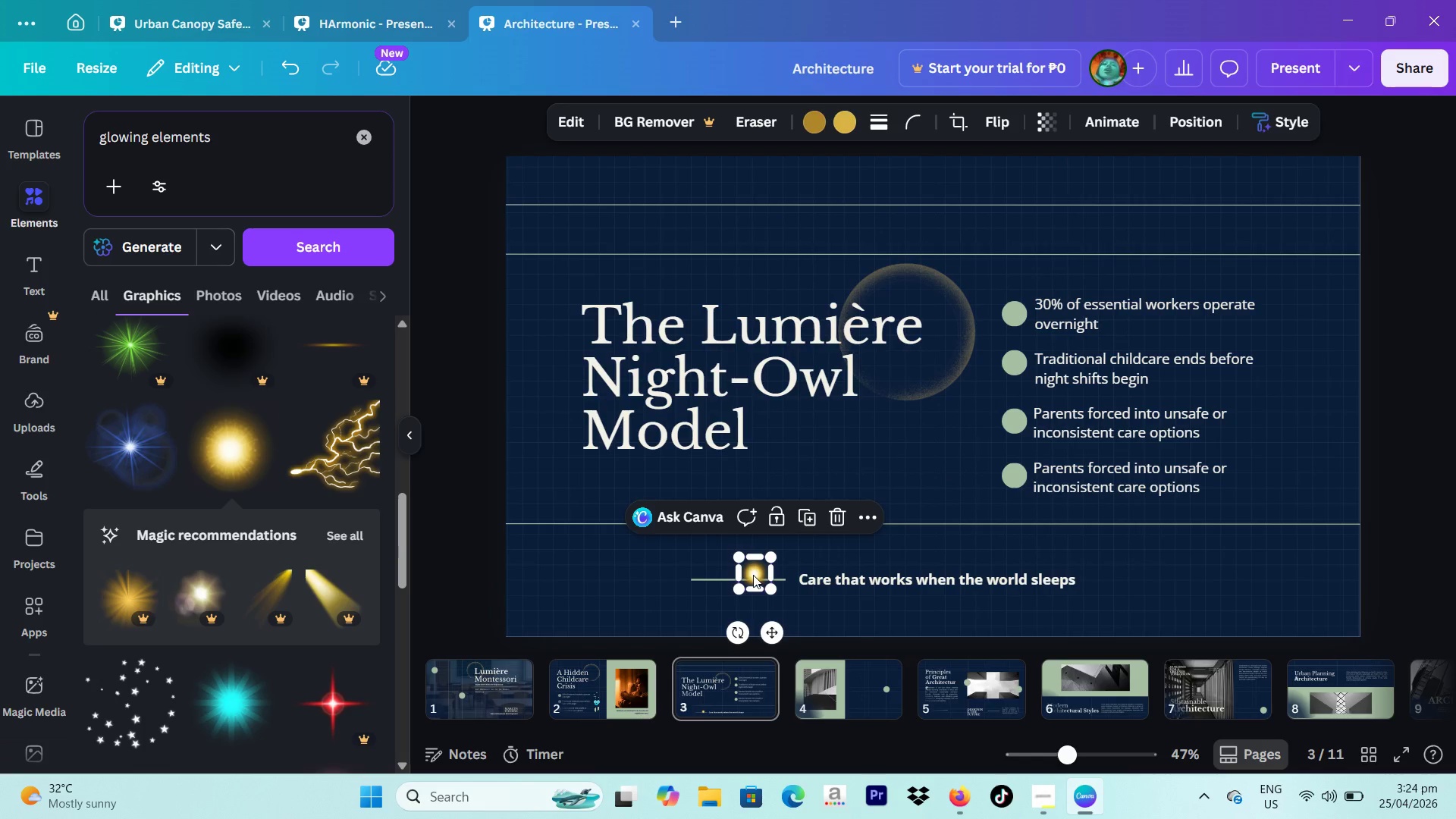 
left_click_drag(start_coordinate=[753, 575], to_coordinate=[1123, 240])
 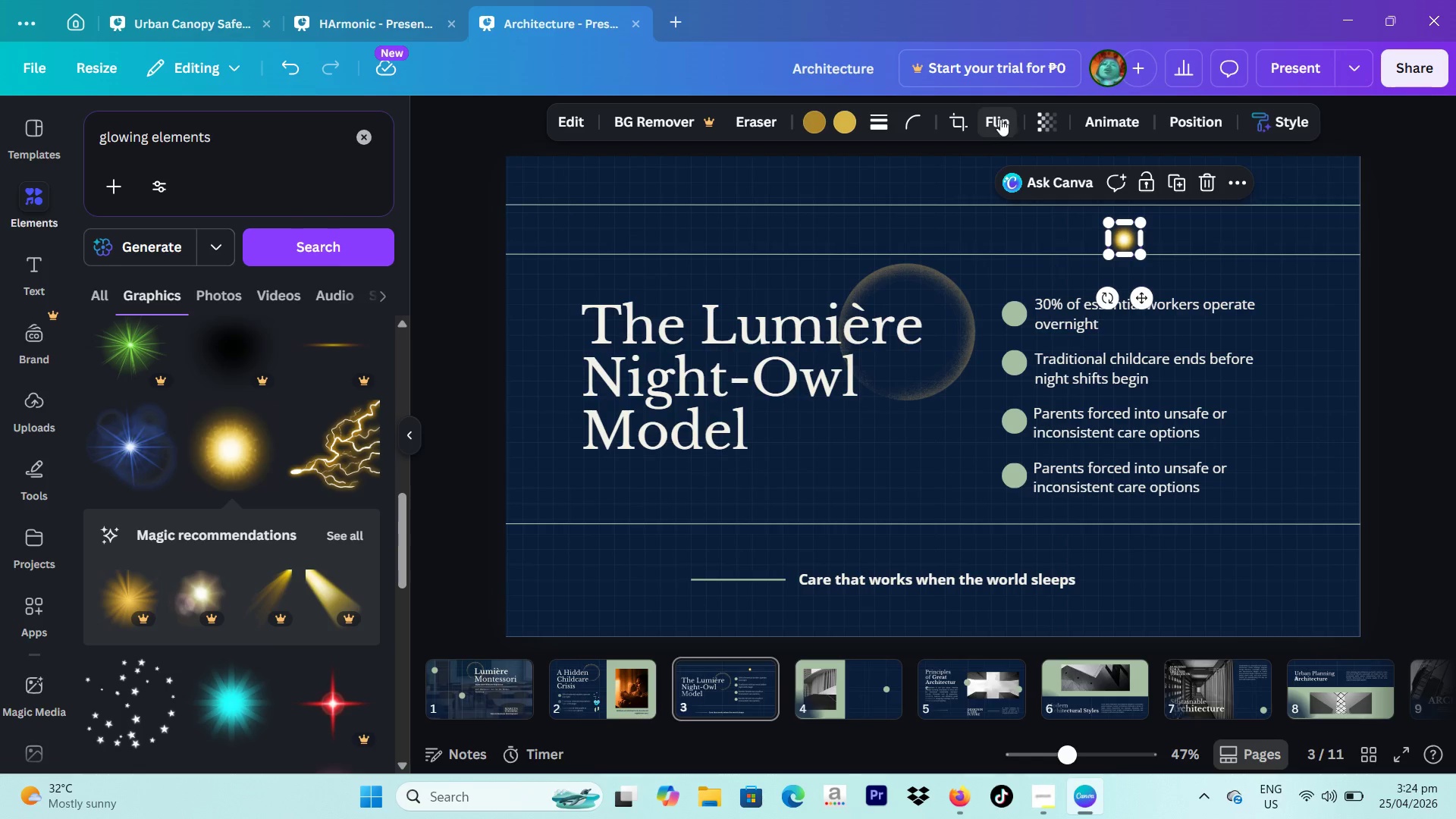 
left_click([1043, 119])
 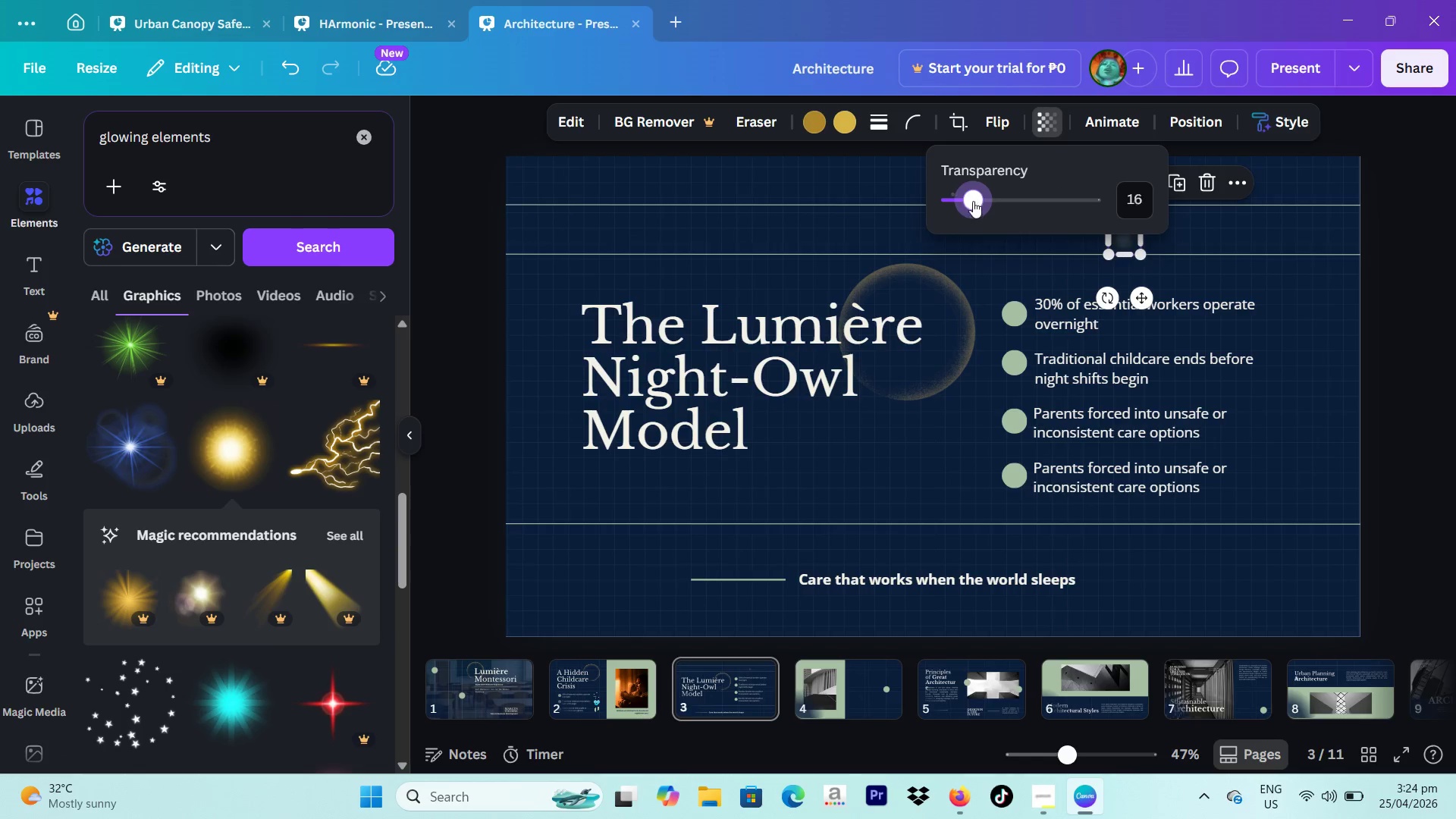 
left_click([1455, 192])
 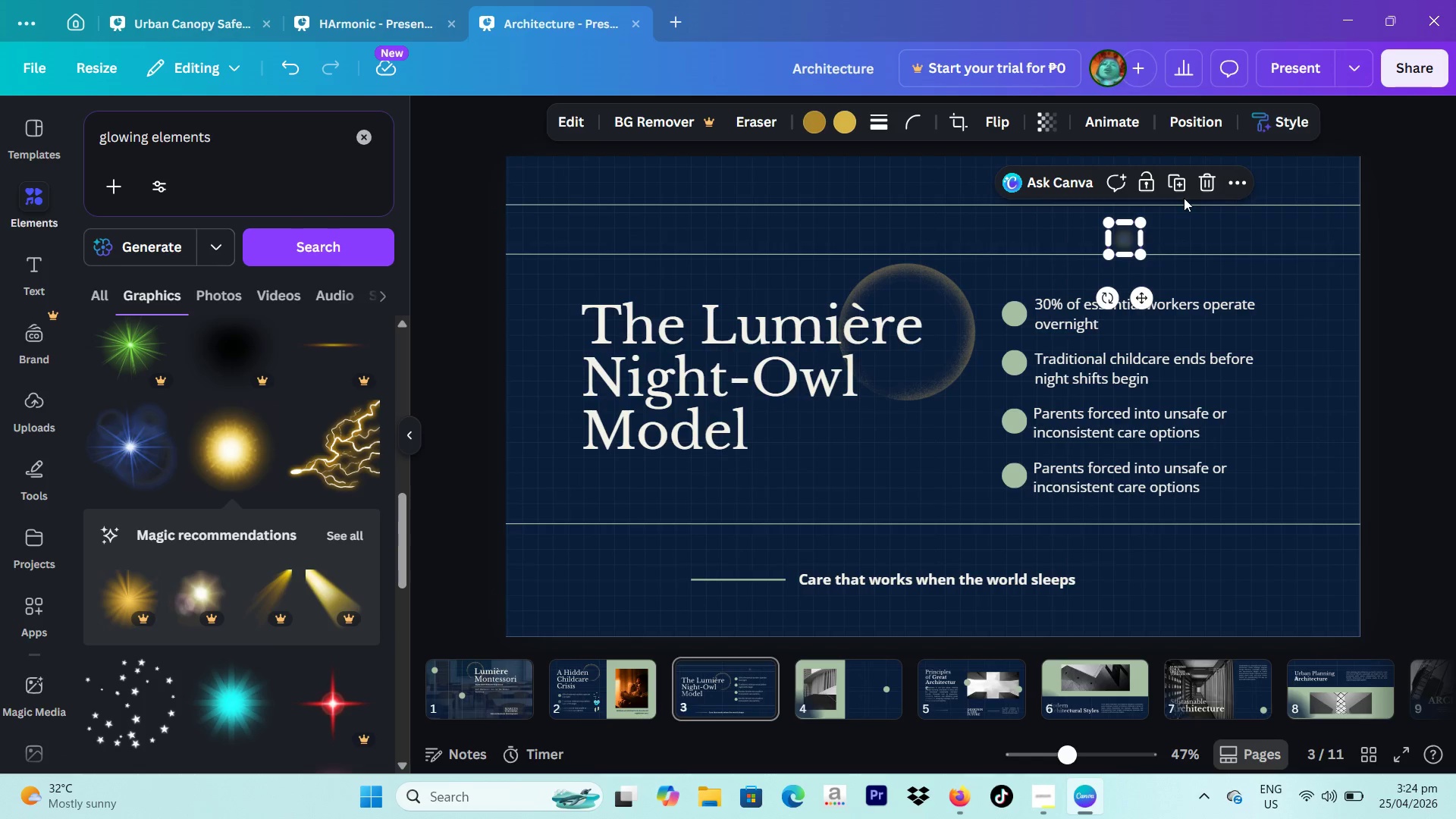 
left_click([1455, 181])
 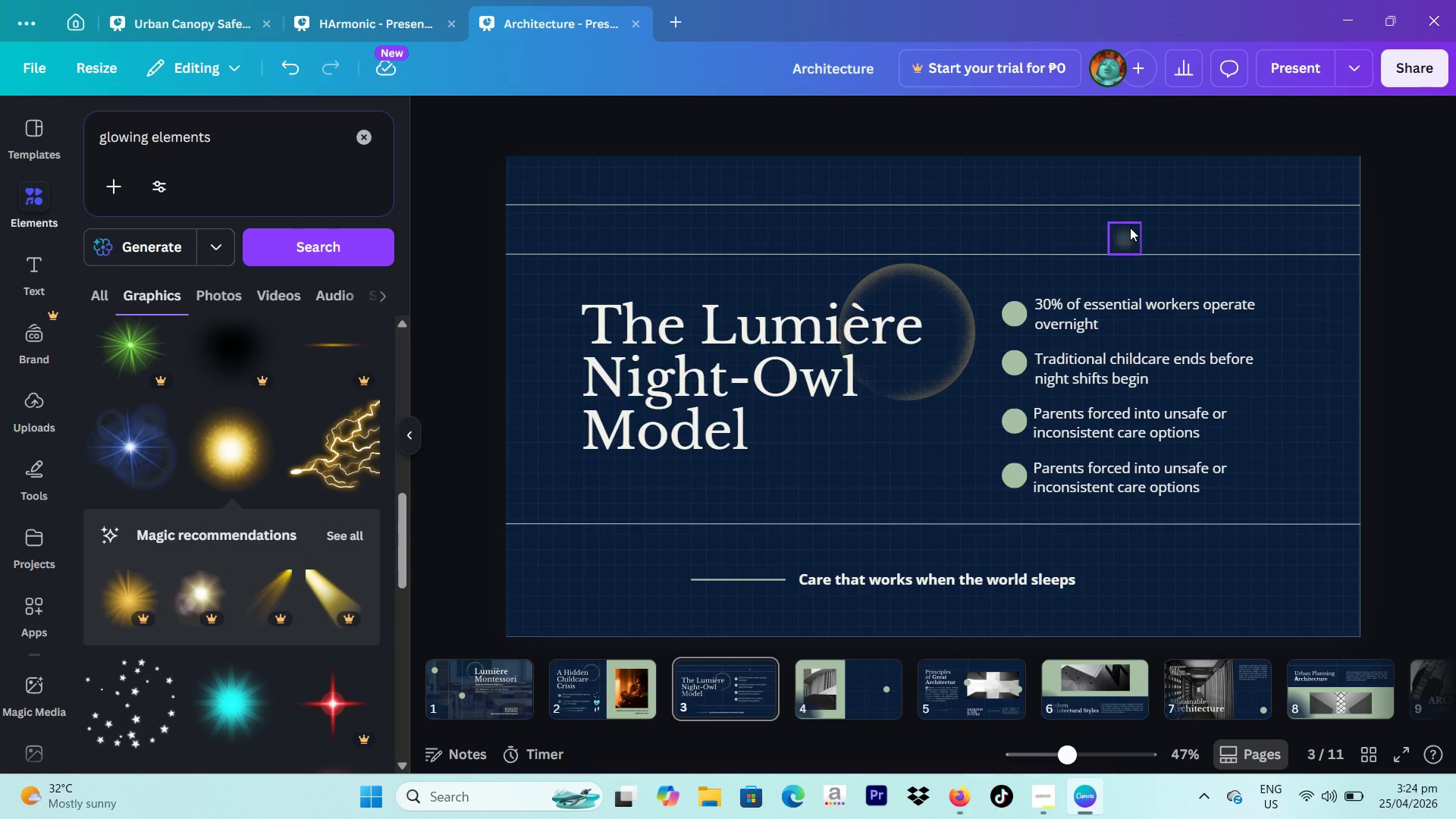 
left_click_drag(start_coordinate=[1125, 235], to_coordinate=[1222, 222])
 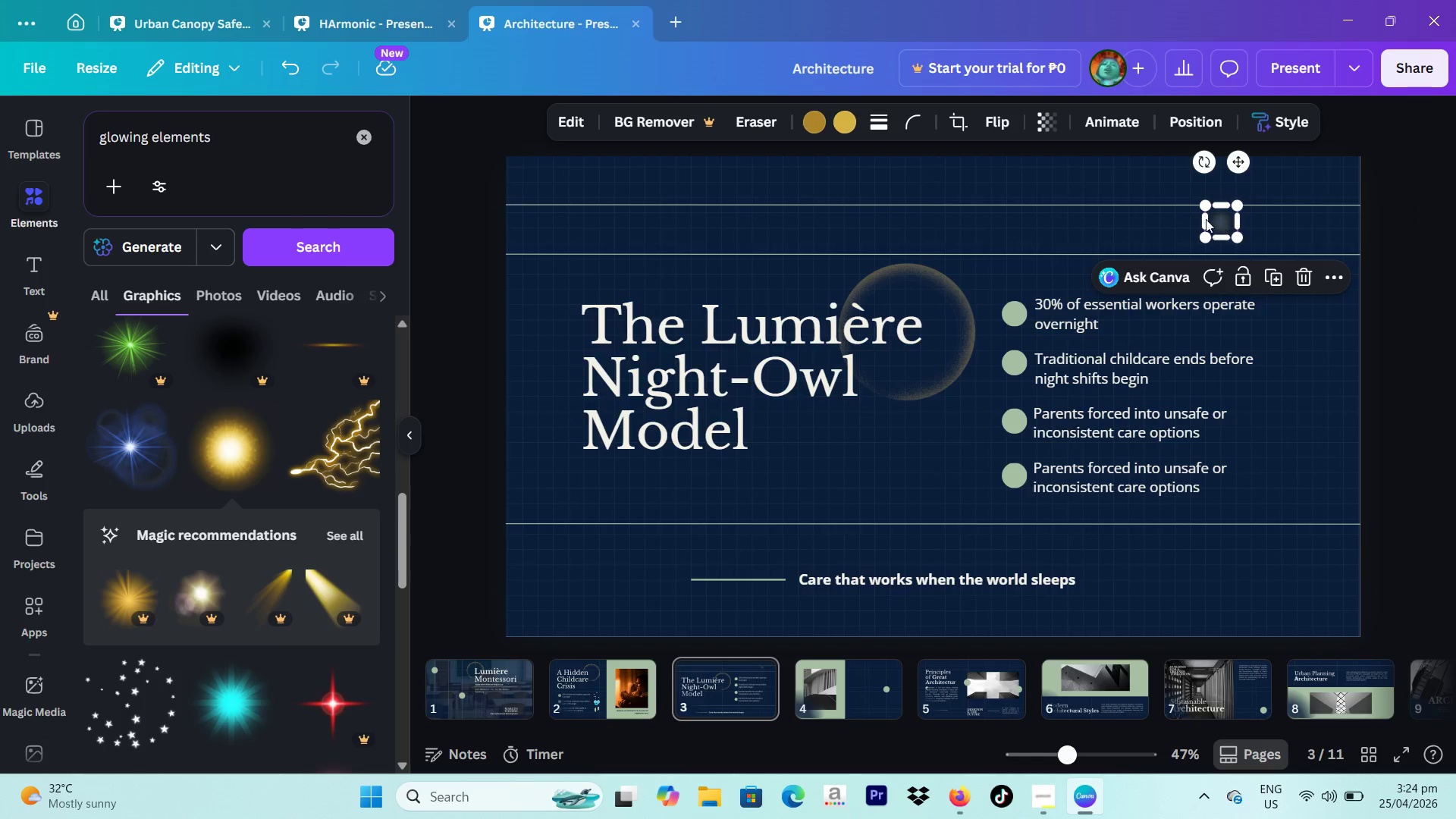 
key(Backslash)
 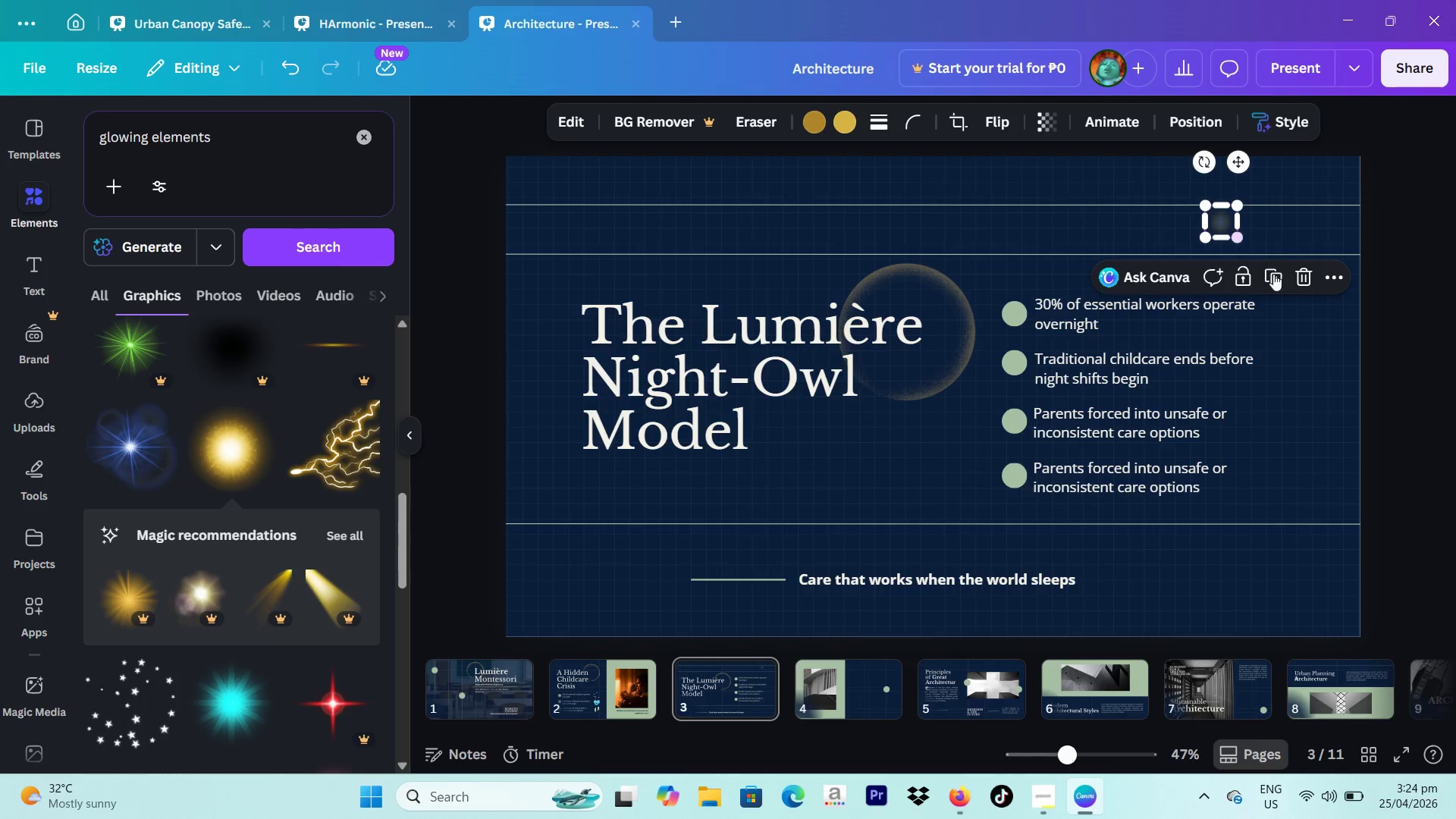 
left_click([1316, 274])
 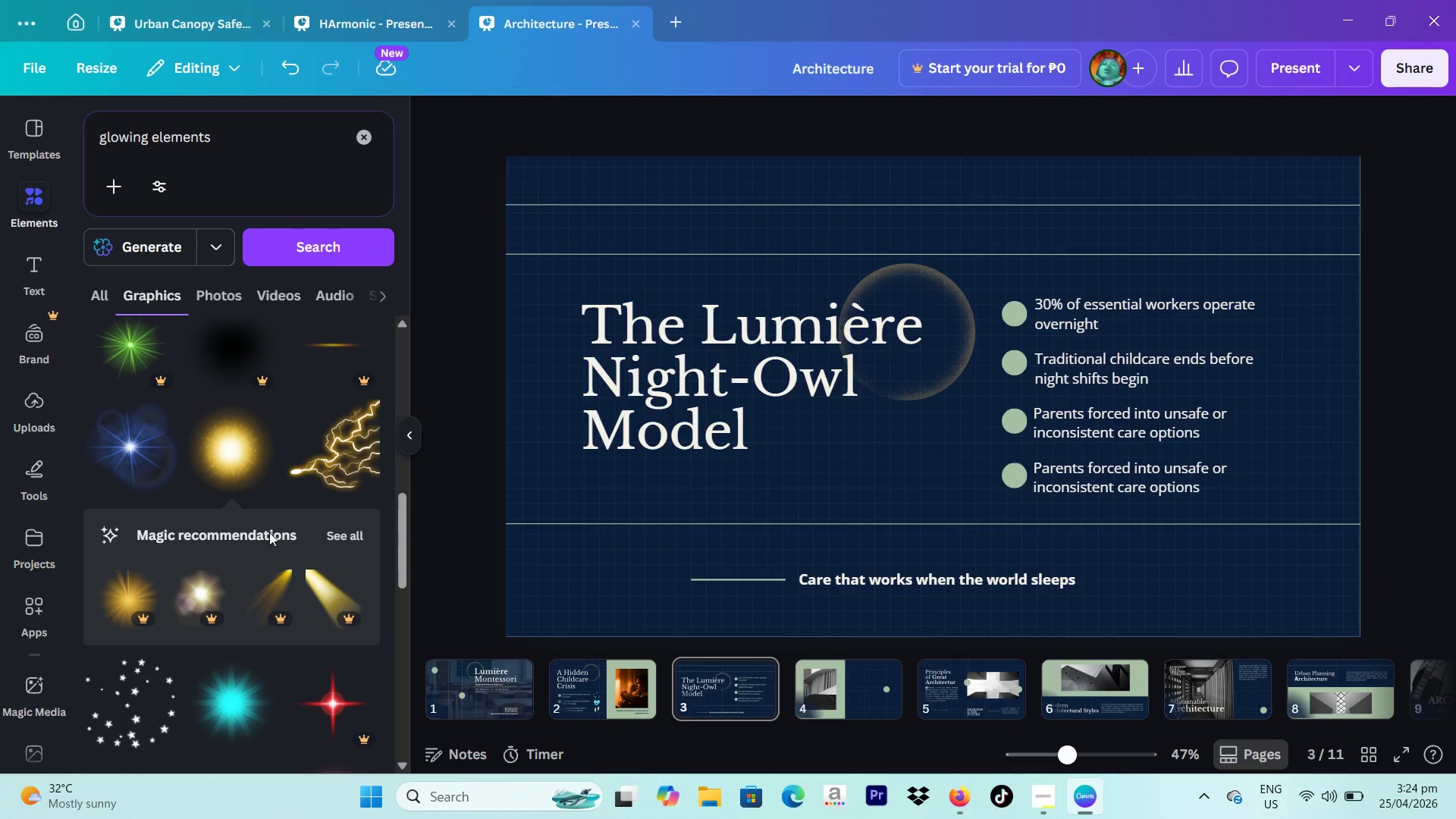 
scroll: coordinate [300, 550], scroll_direction: down, amount: 5.0
 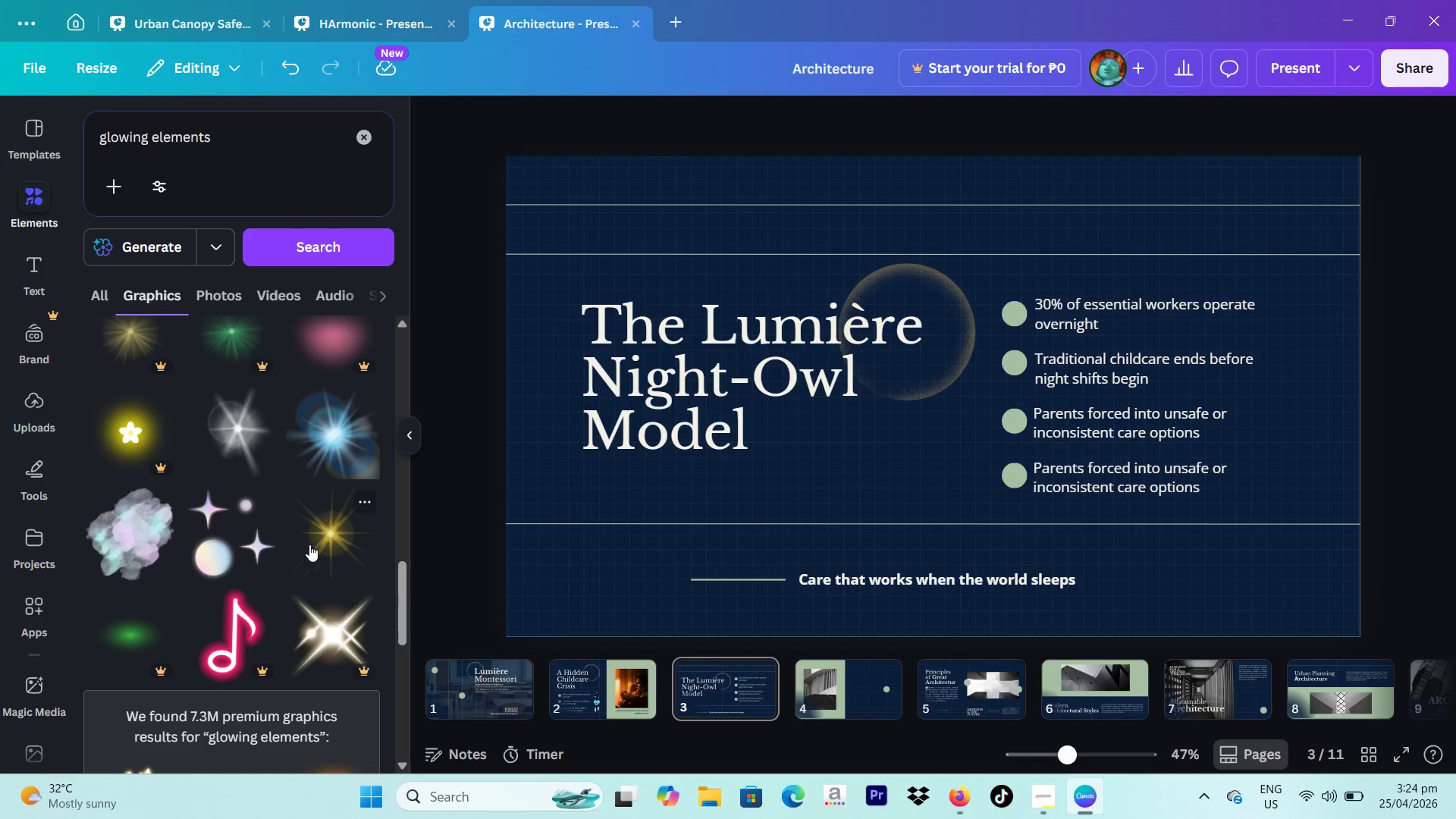 
left_click_drag(start_coordinate=[326, 535], to_coordinate=[332, 534])
 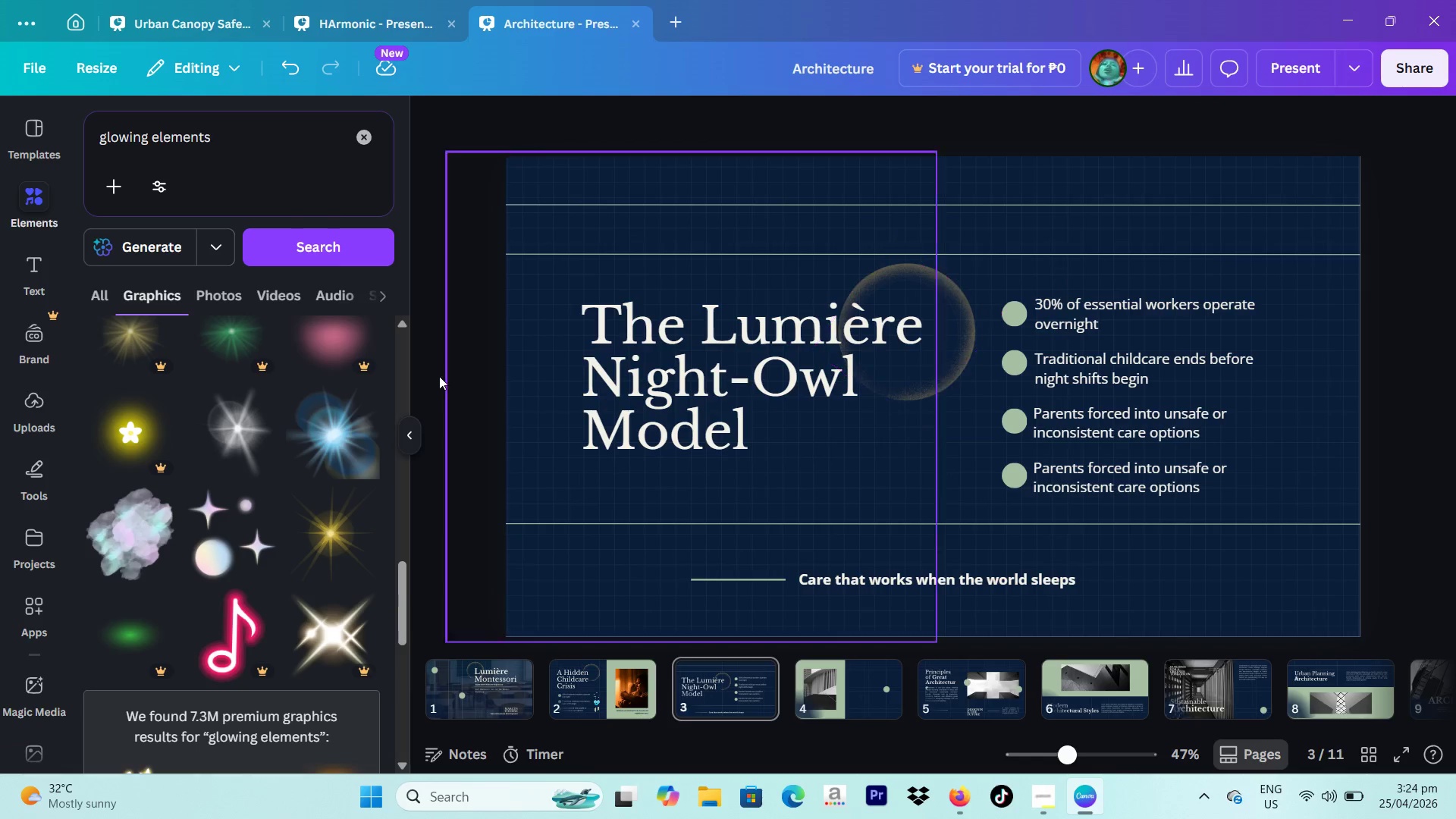 
left_click([345, 504])
 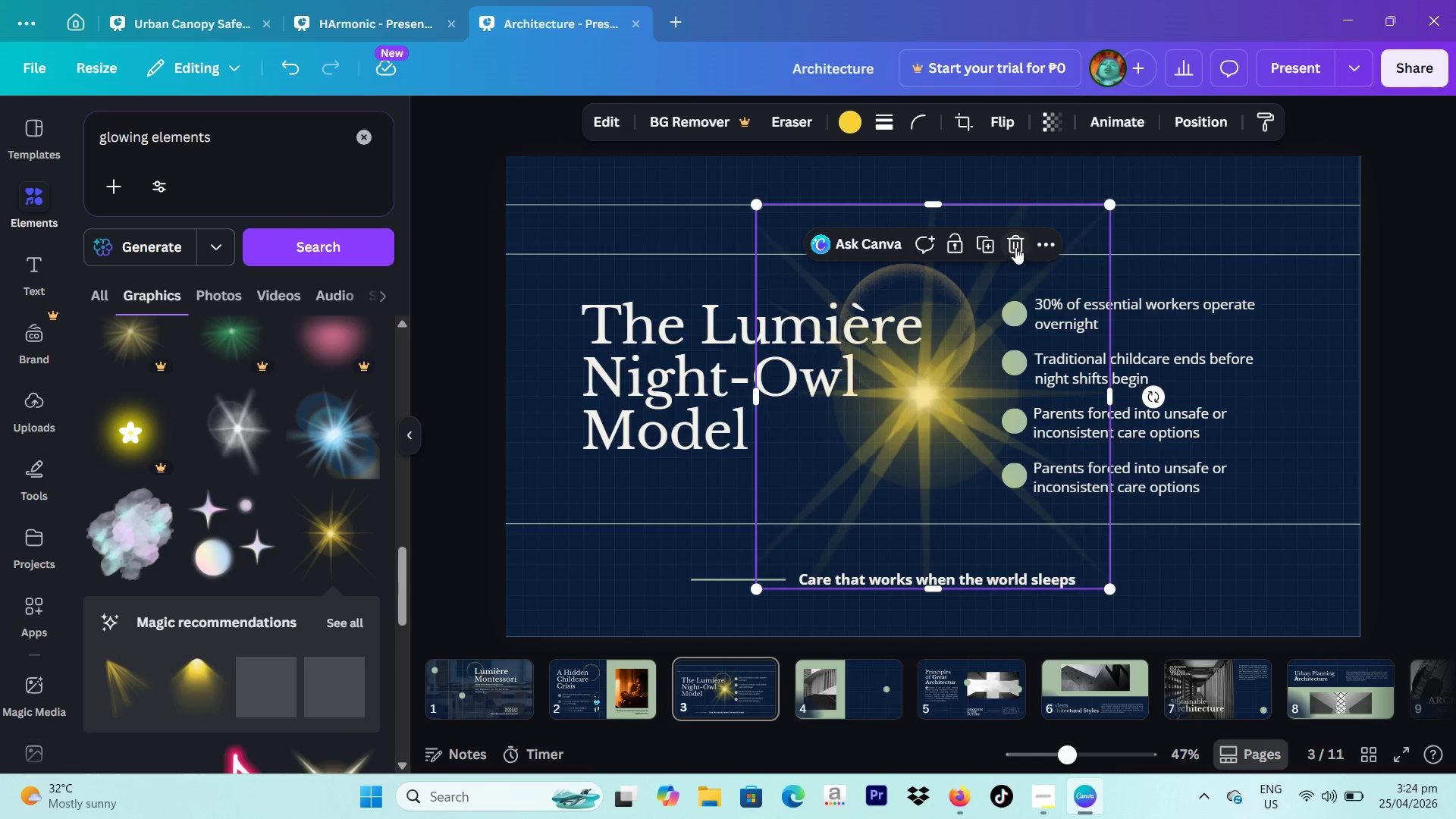 
left_click_drag(start_coordinate=[888, 353], to_coordinate=[893, 323])
 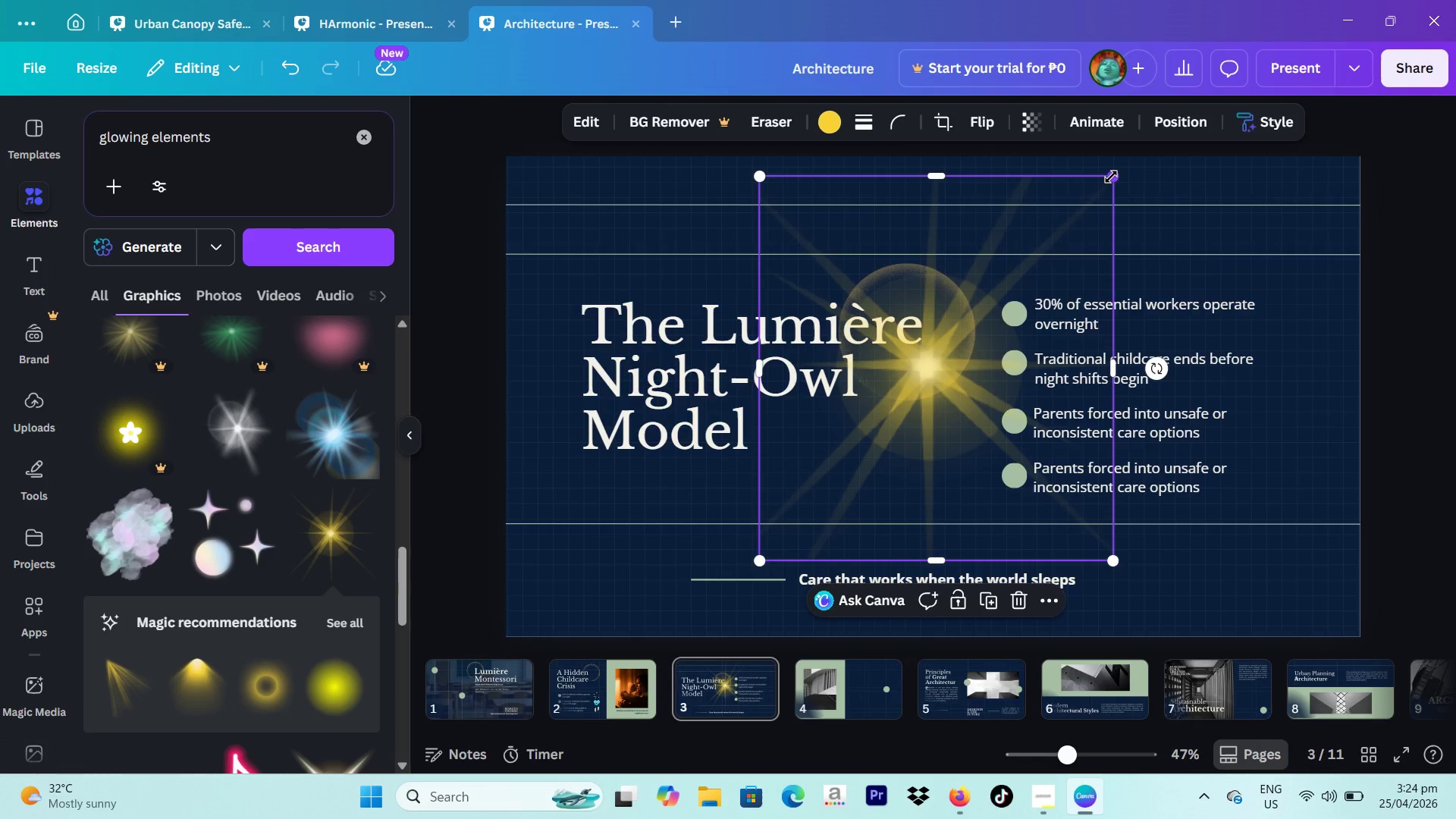 
left_click_drag(start_coordinate=[1112, 176], to_coordinate=[872, 361])
 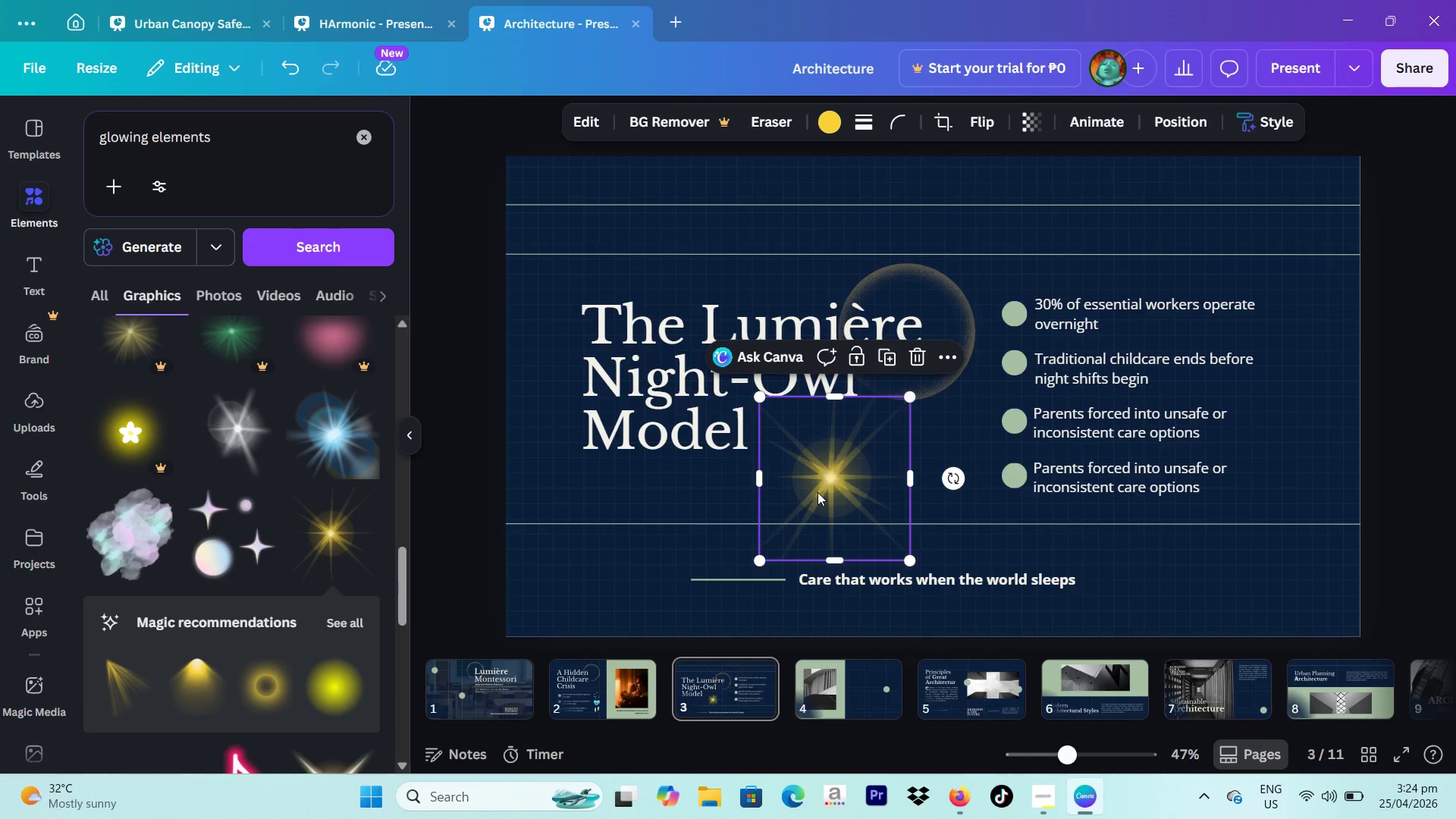 
left_click_drag(start_coordinate=[817, 492], to_coordinate=[1086, 578])
 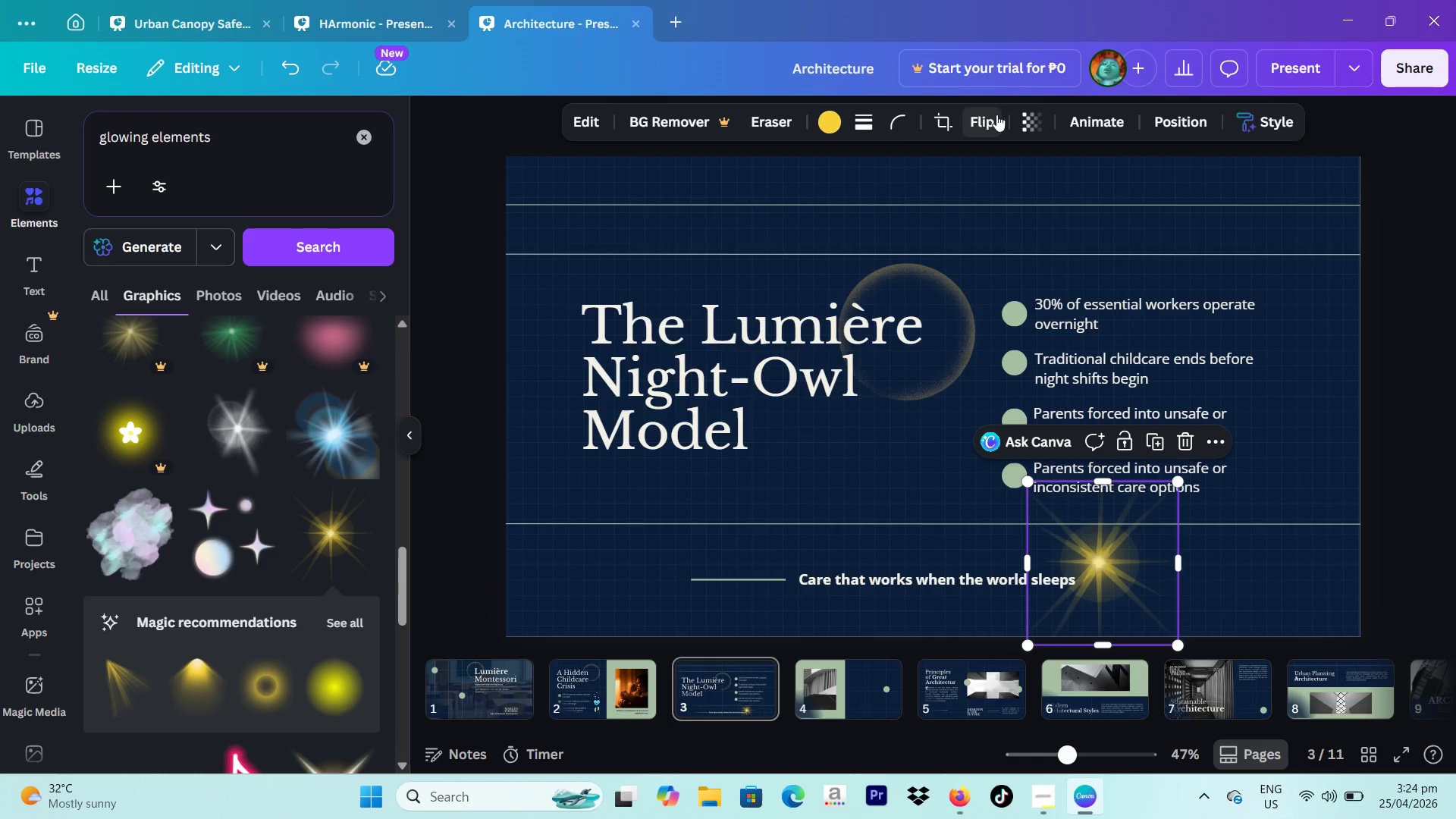 
left_click([1038, 124])
 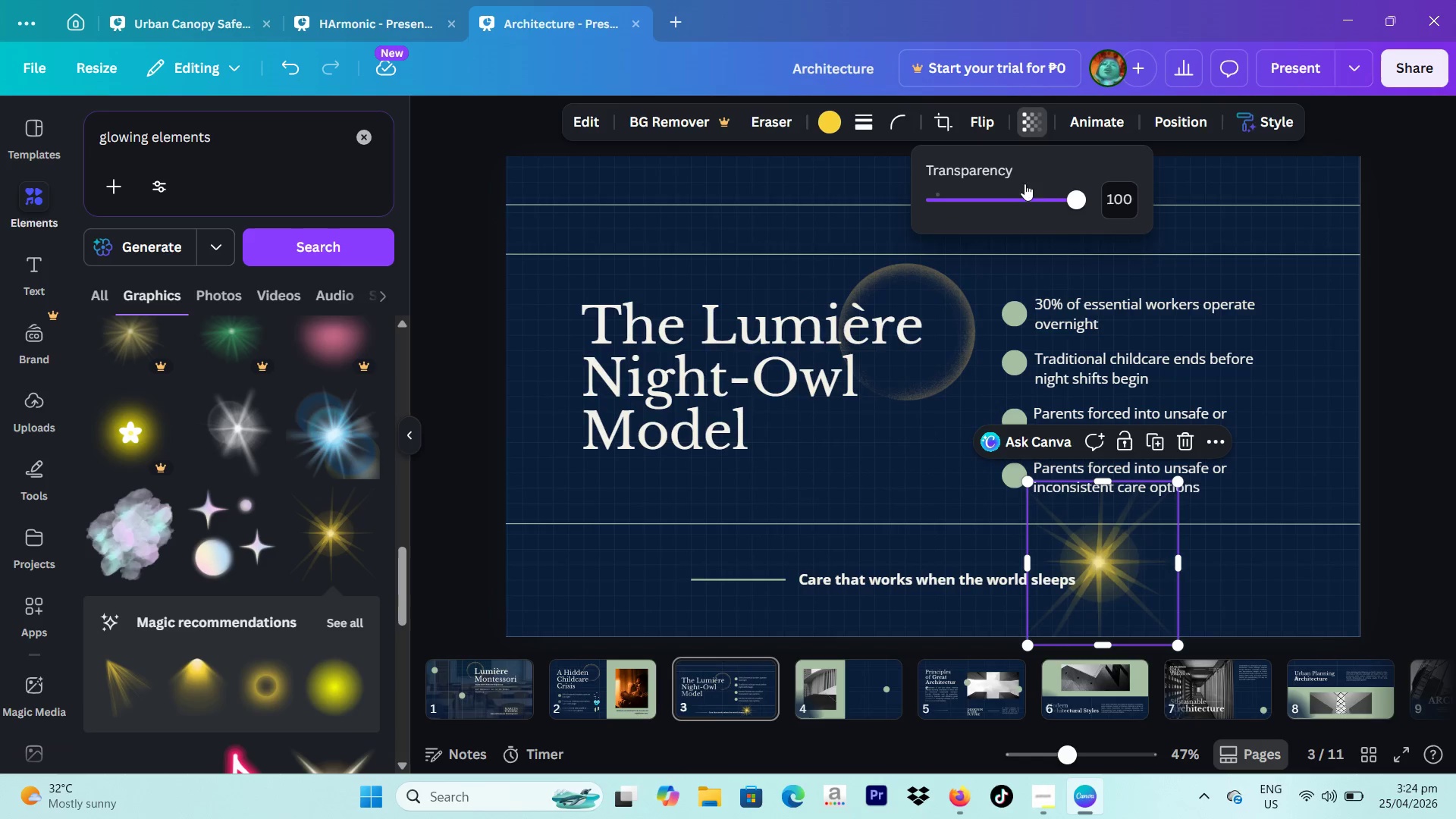 
left_click_drag(start_coordinate=[1025, 206], to_coordinate=[978, 215])
 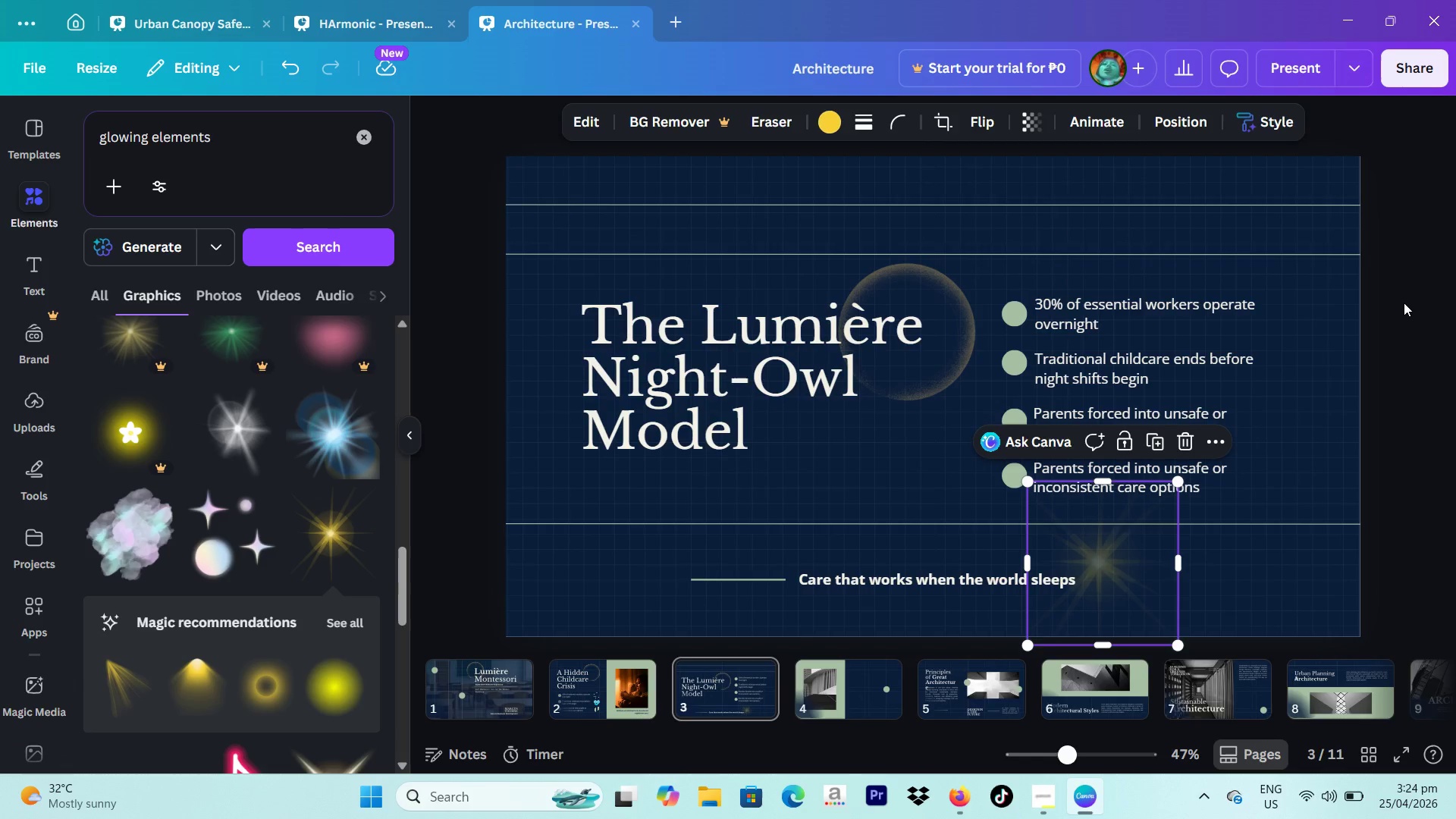 
double_click([1404, 303])
 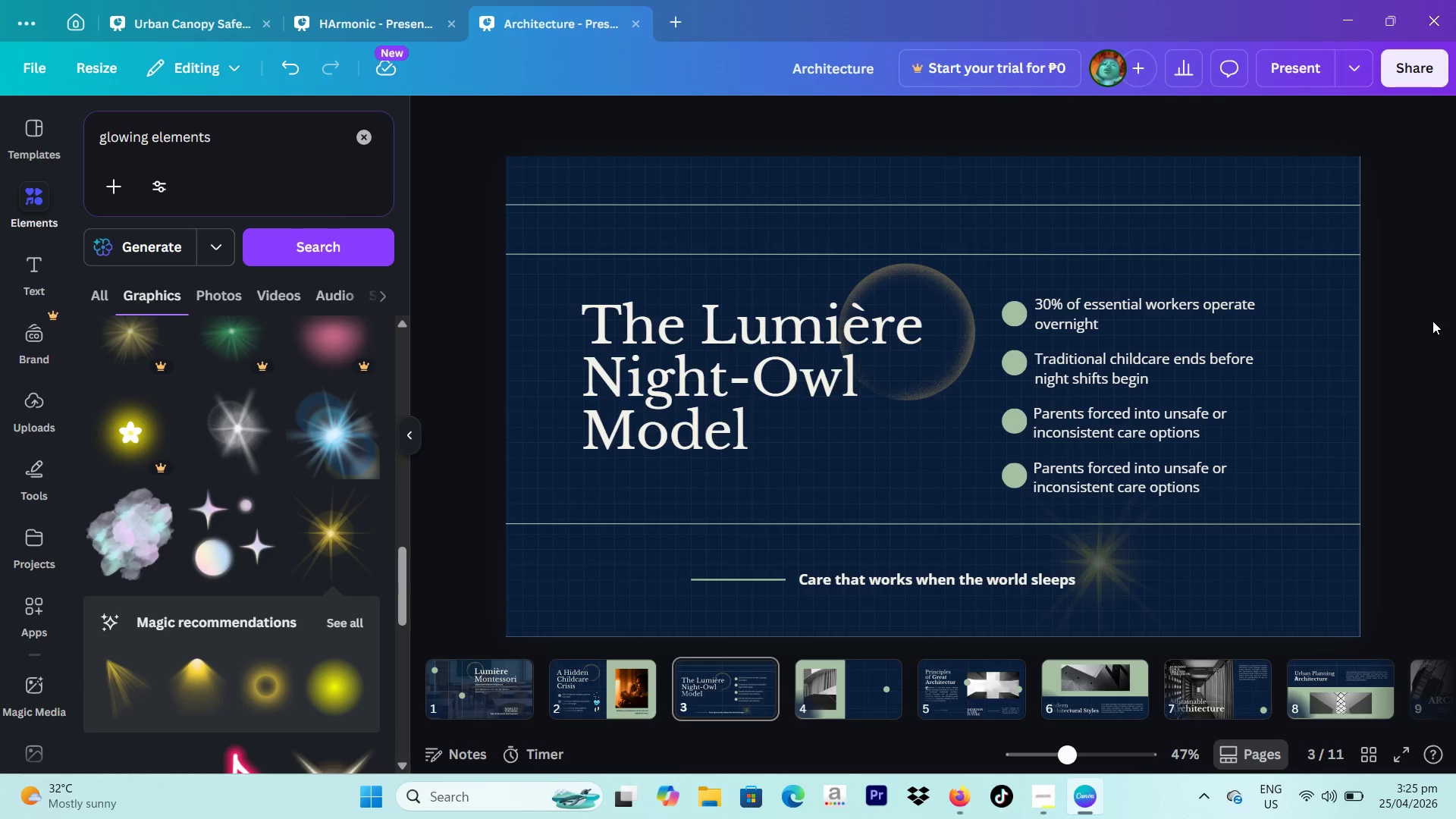 
wait(36.06)
 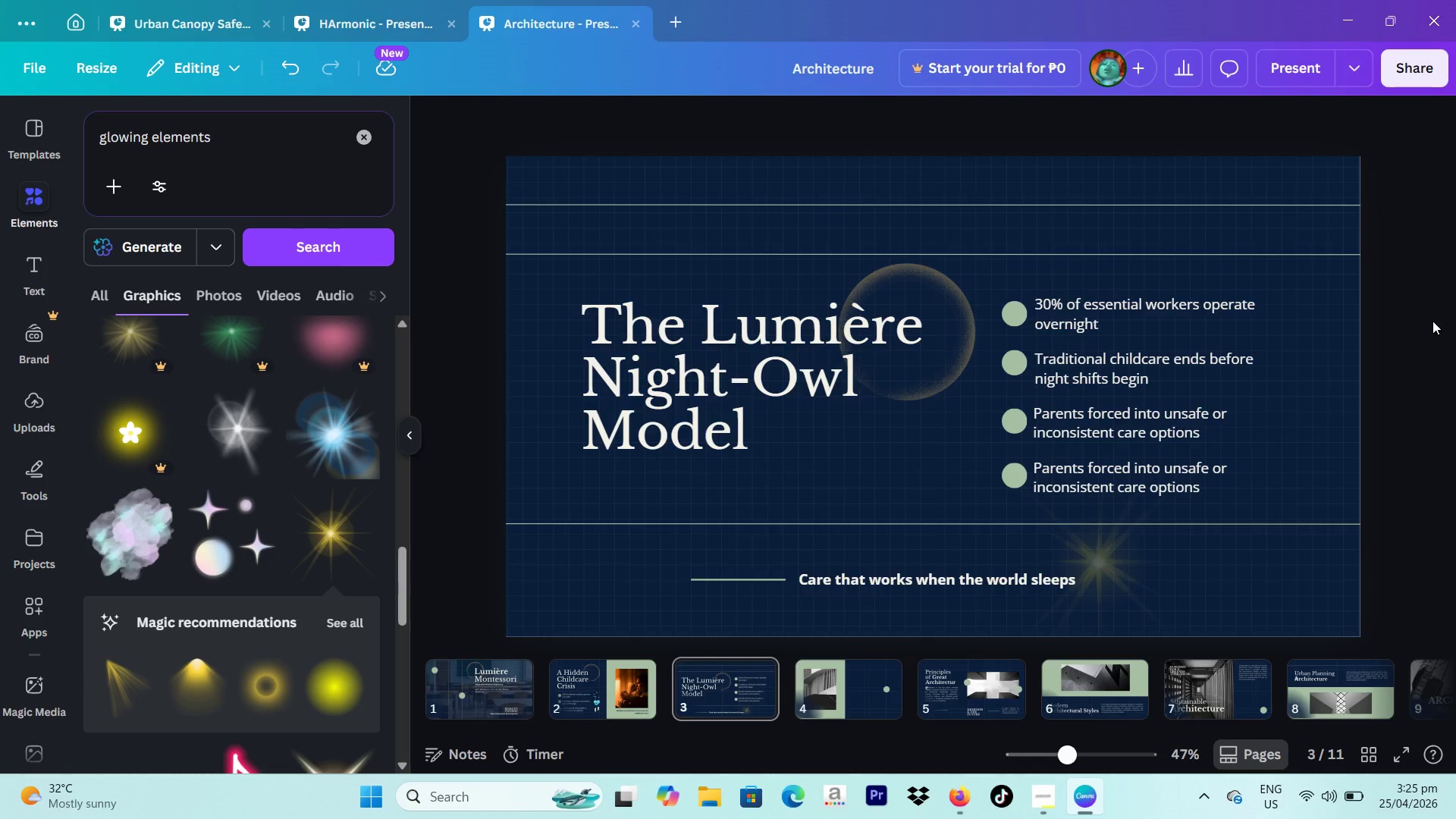 
left_click([1110, 519])
 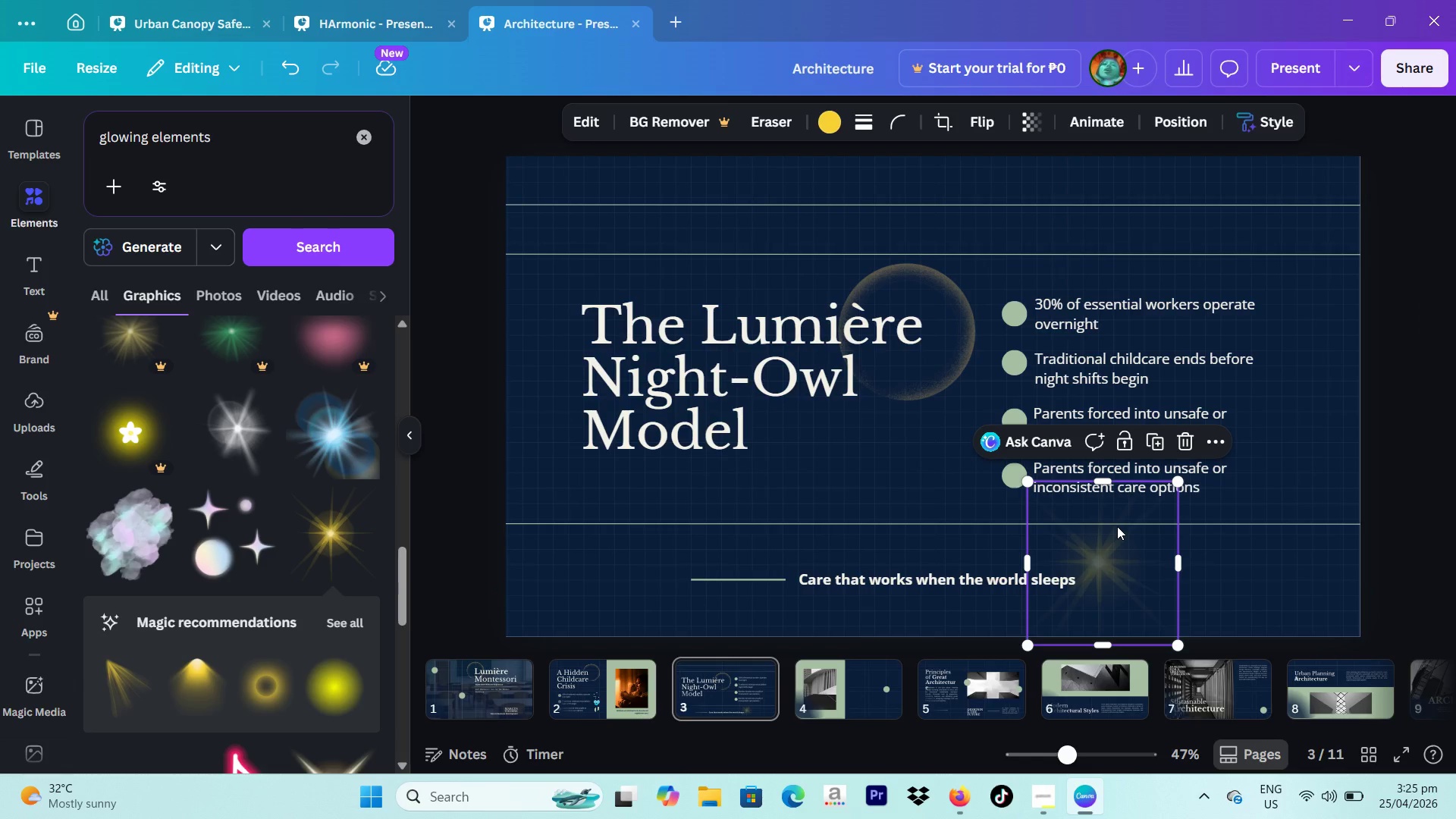 
key(Backspace)
 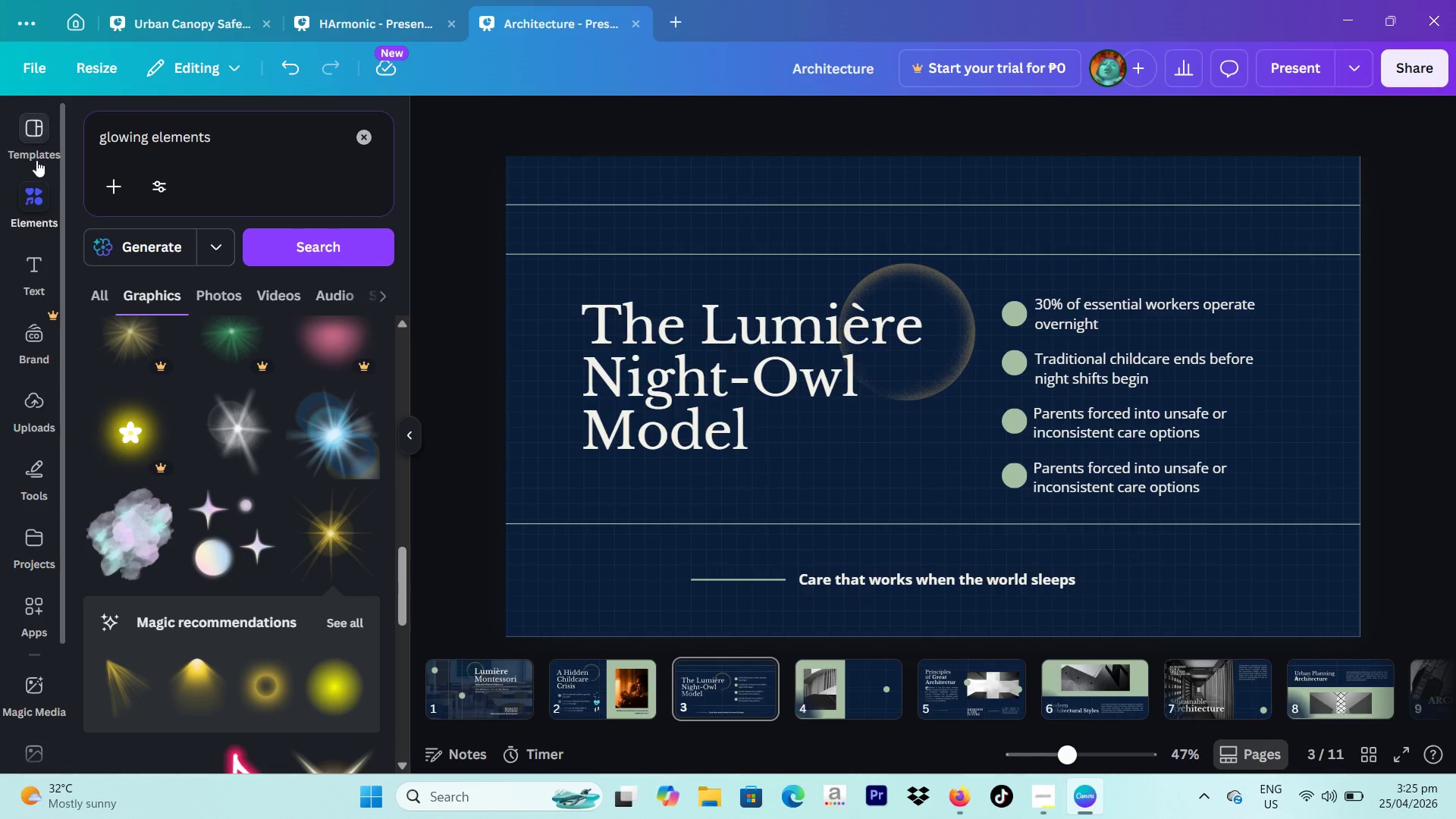 
left_click_drag(start_coordinate=[326, 142], to_coordinate=[0, 136])
 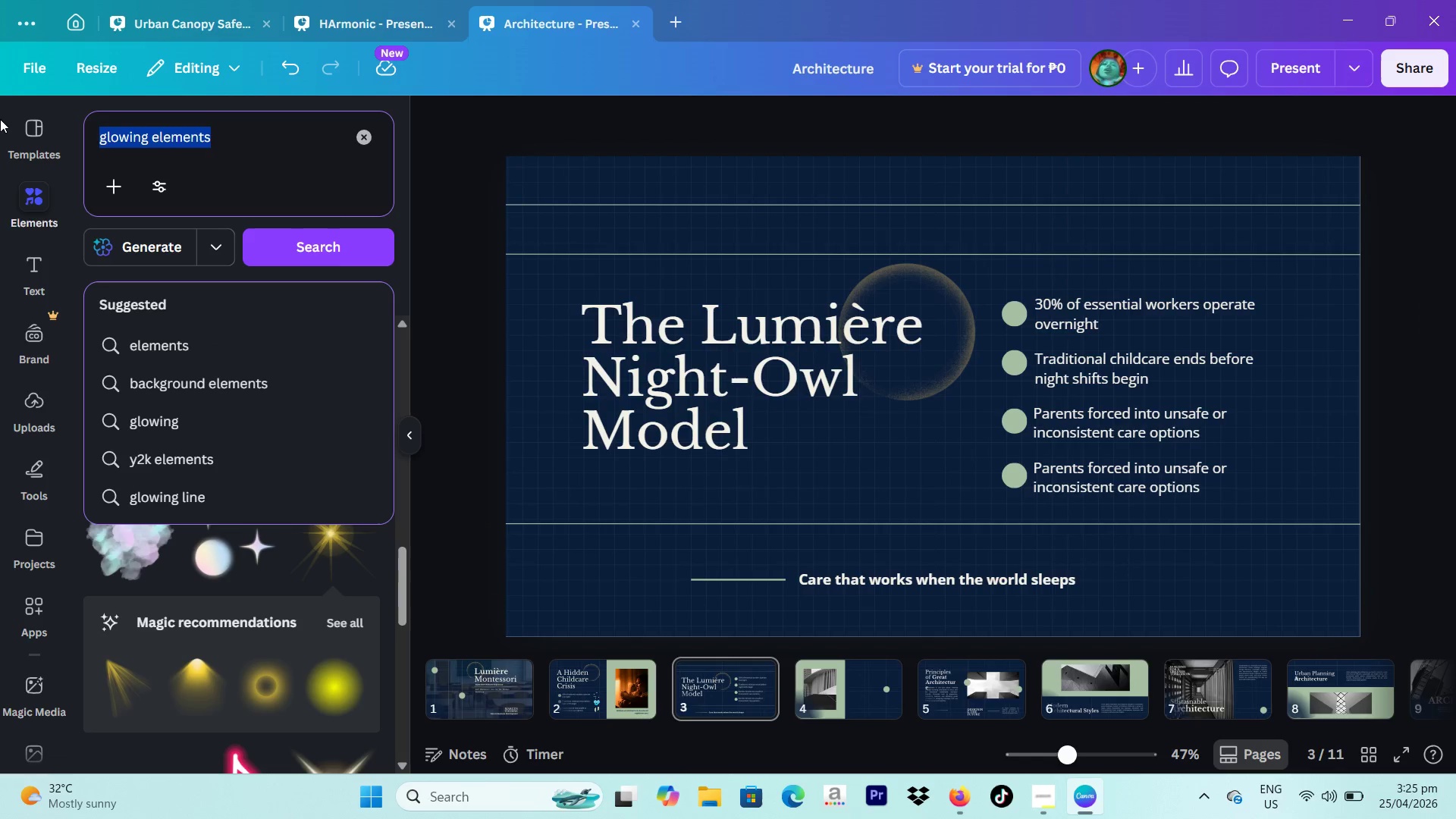 
type(glare)
 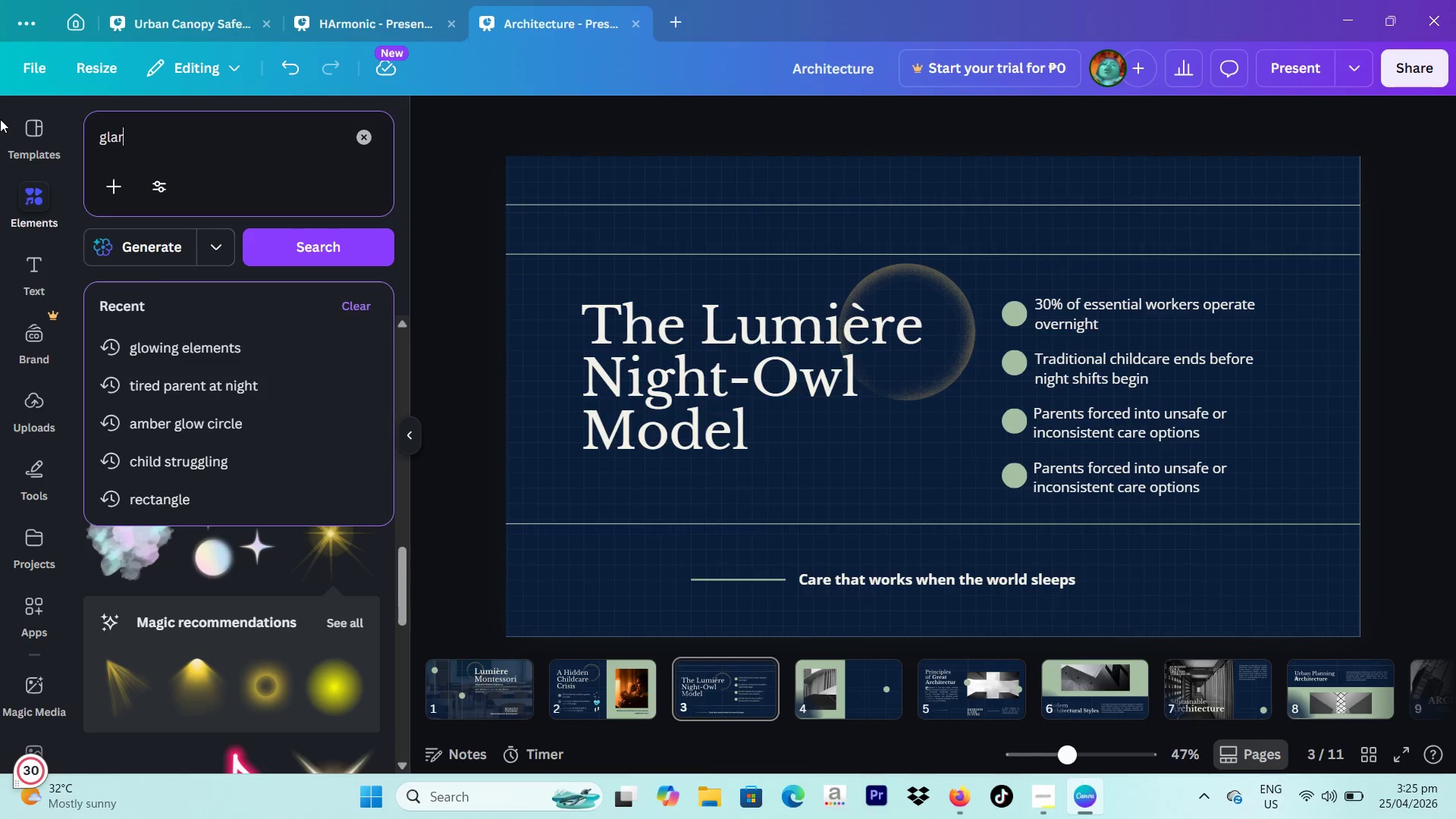 
key(Enter)
 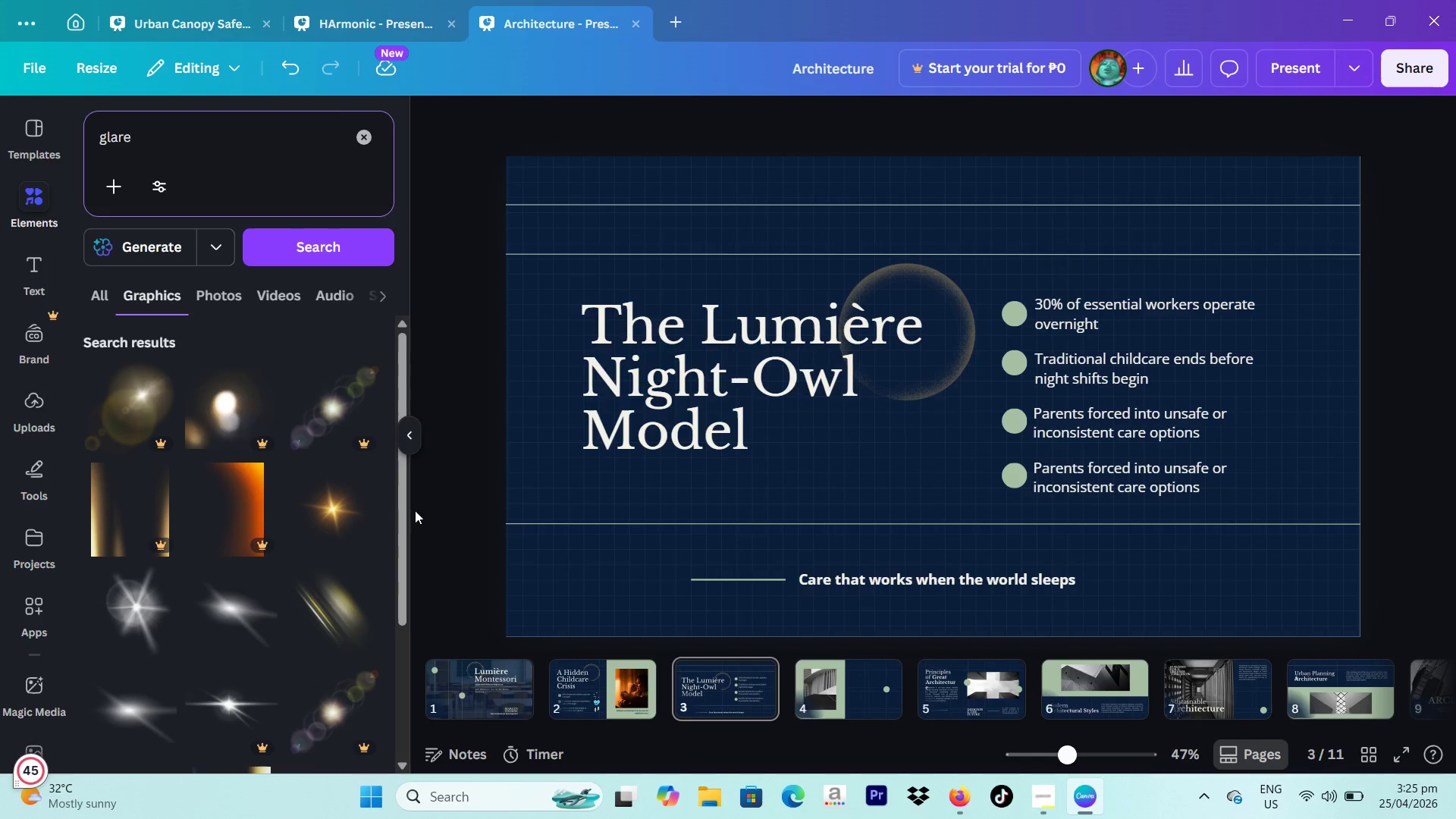 
left_click([222, 612])
 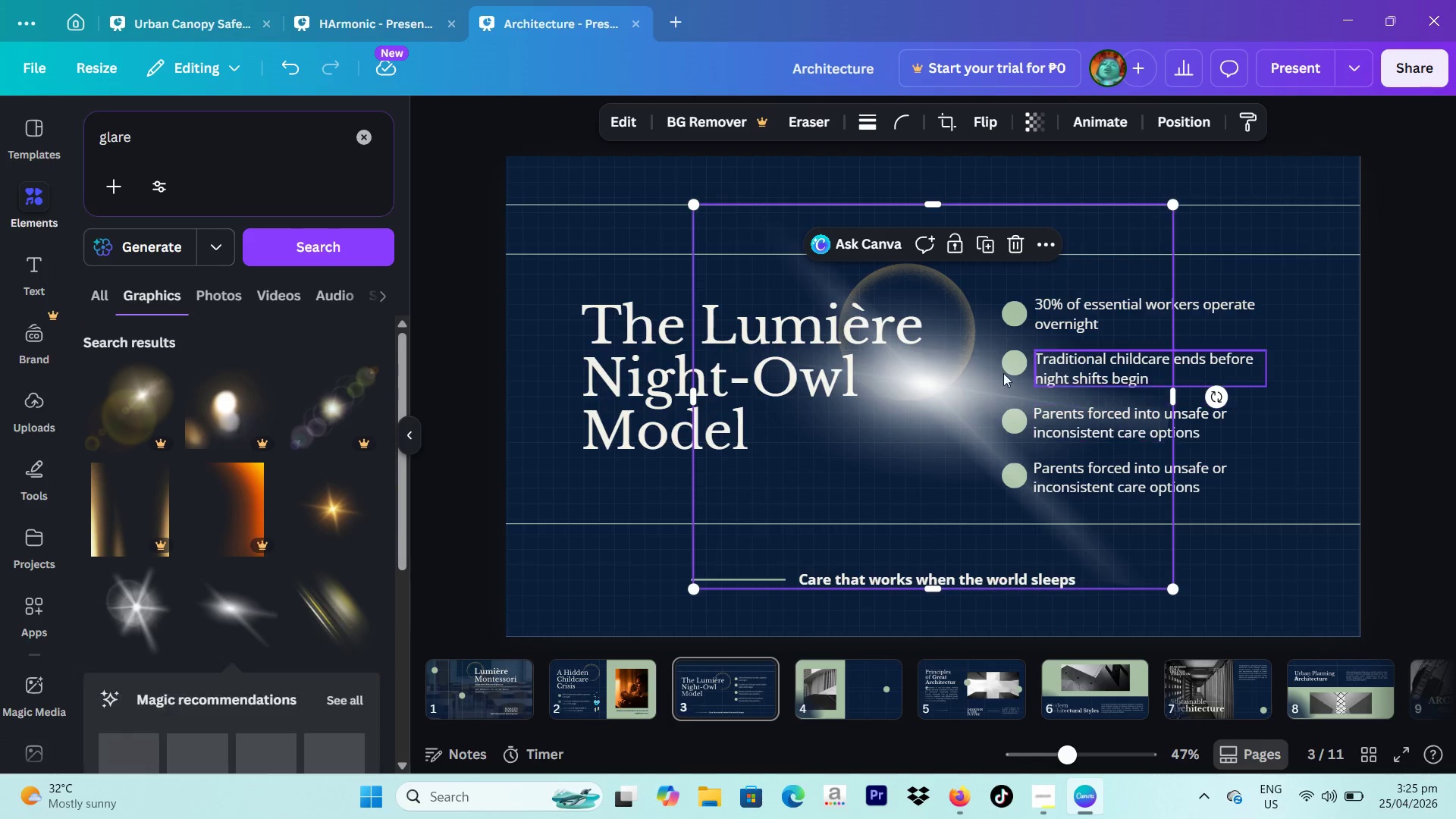 
left_click_drag(start_coordinate=[985, 383], to_coordinate=[972, 303])
 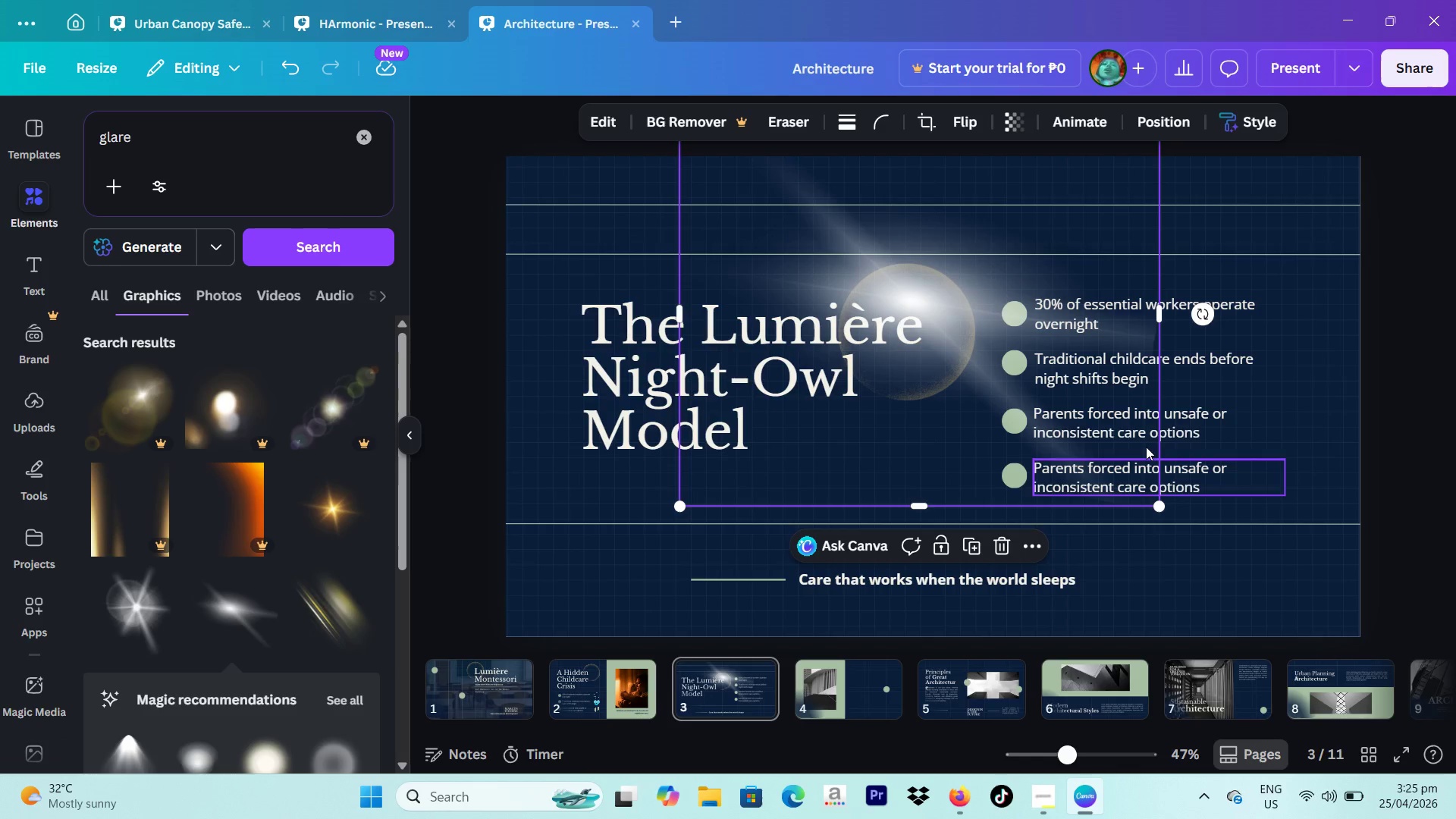 
left_click([1014, 124])
 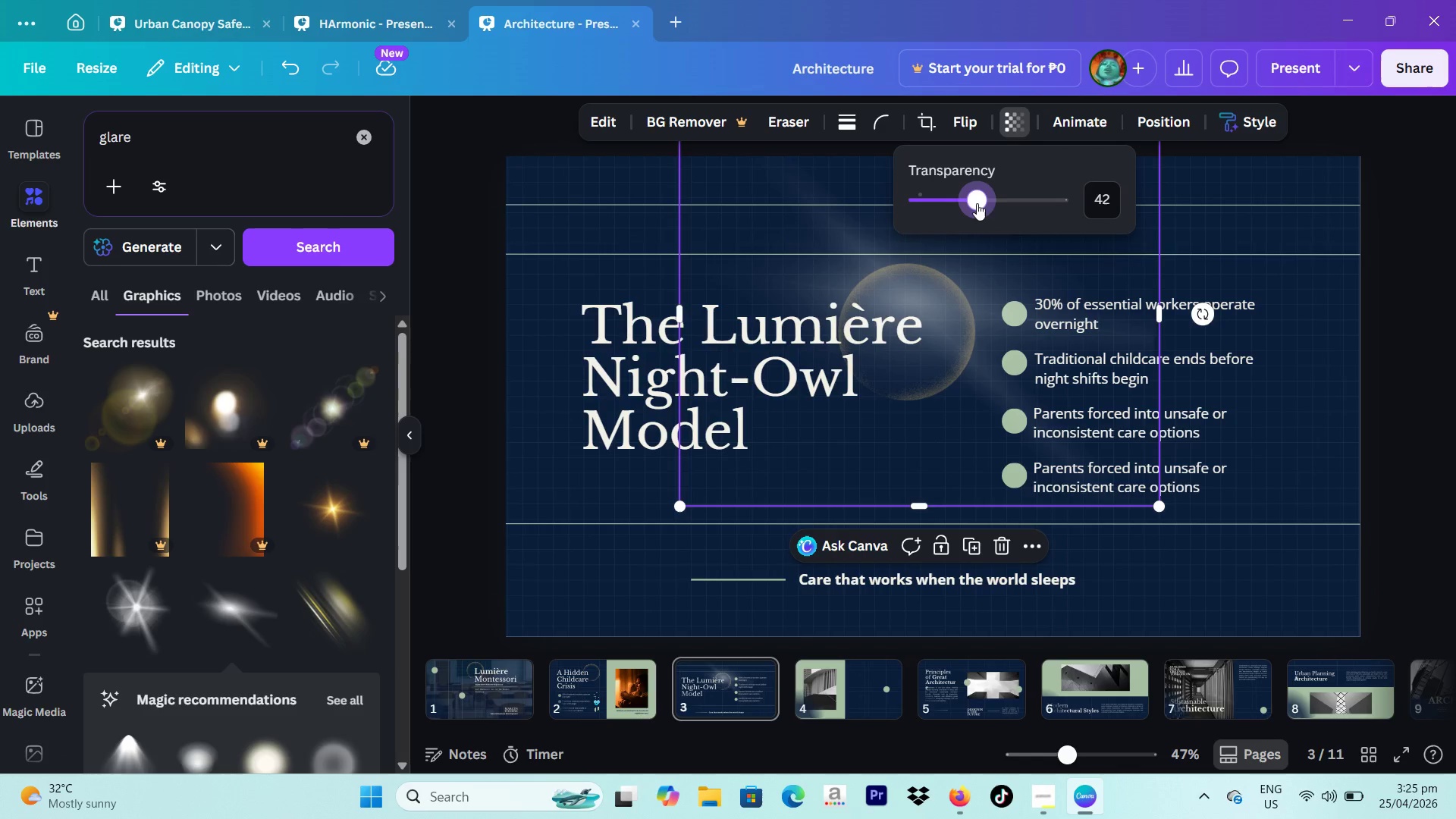 
left_click([1455, 296])
 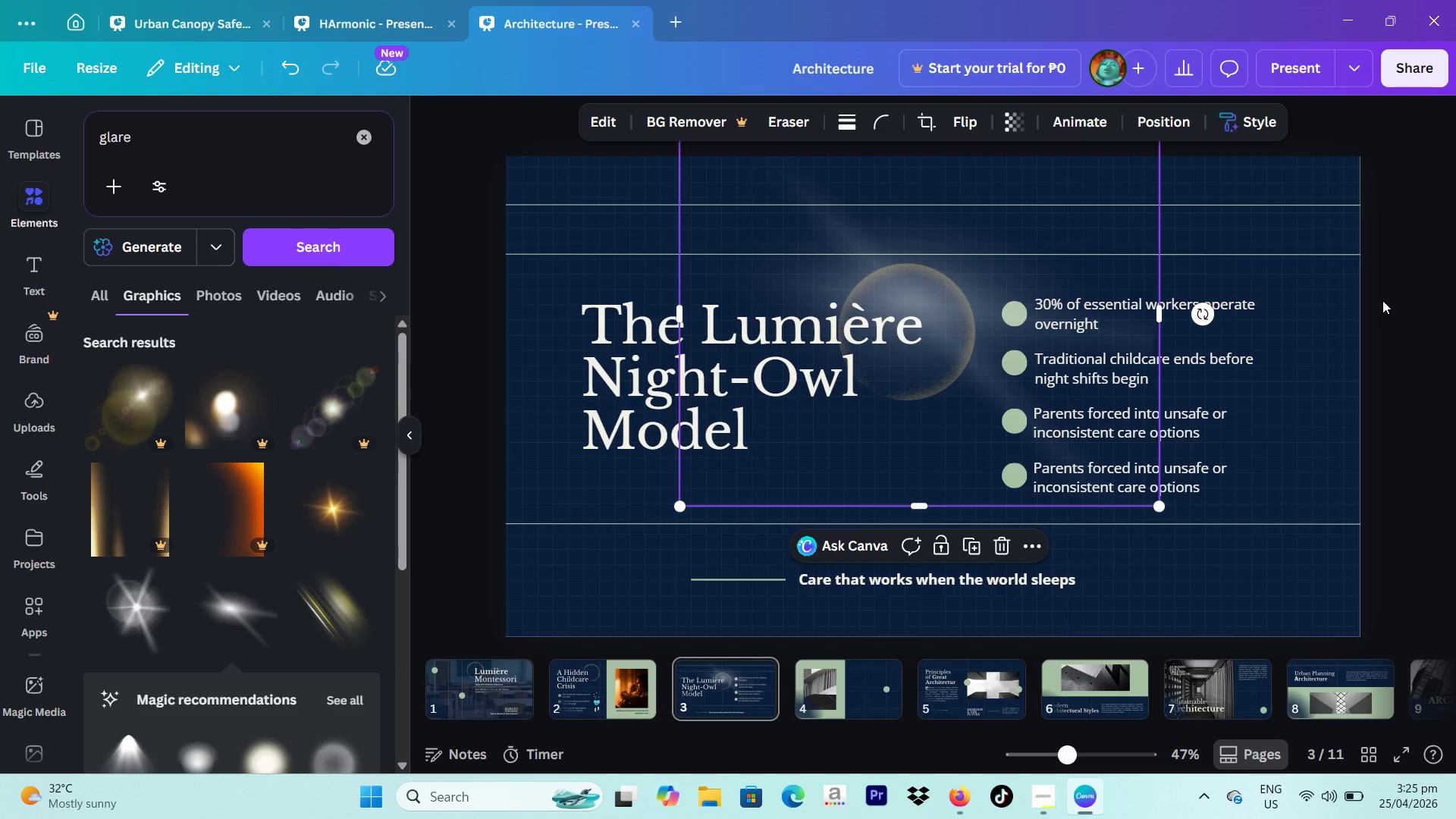 
left_click([1382, 300])
 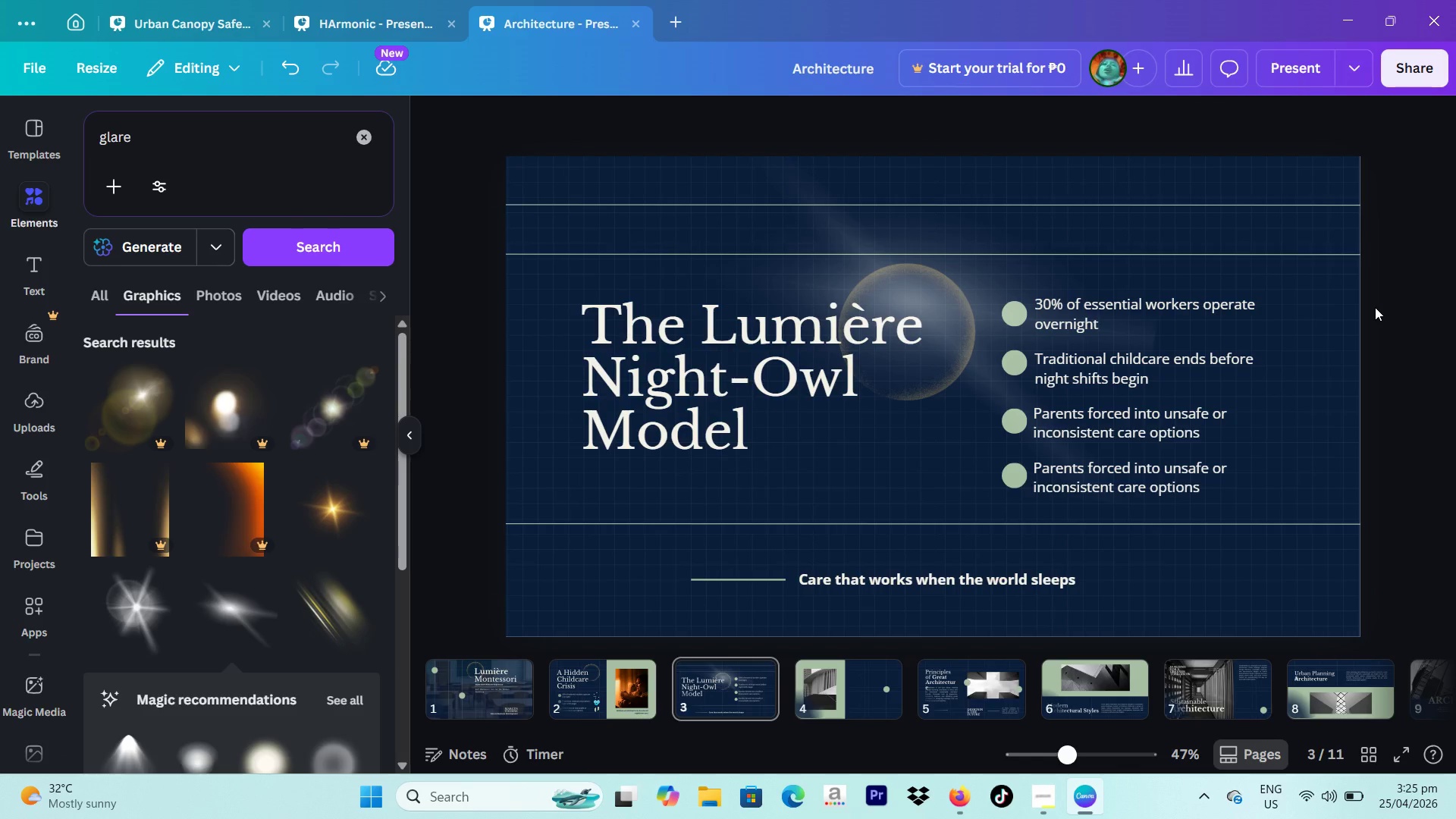 
wait(10.95)
 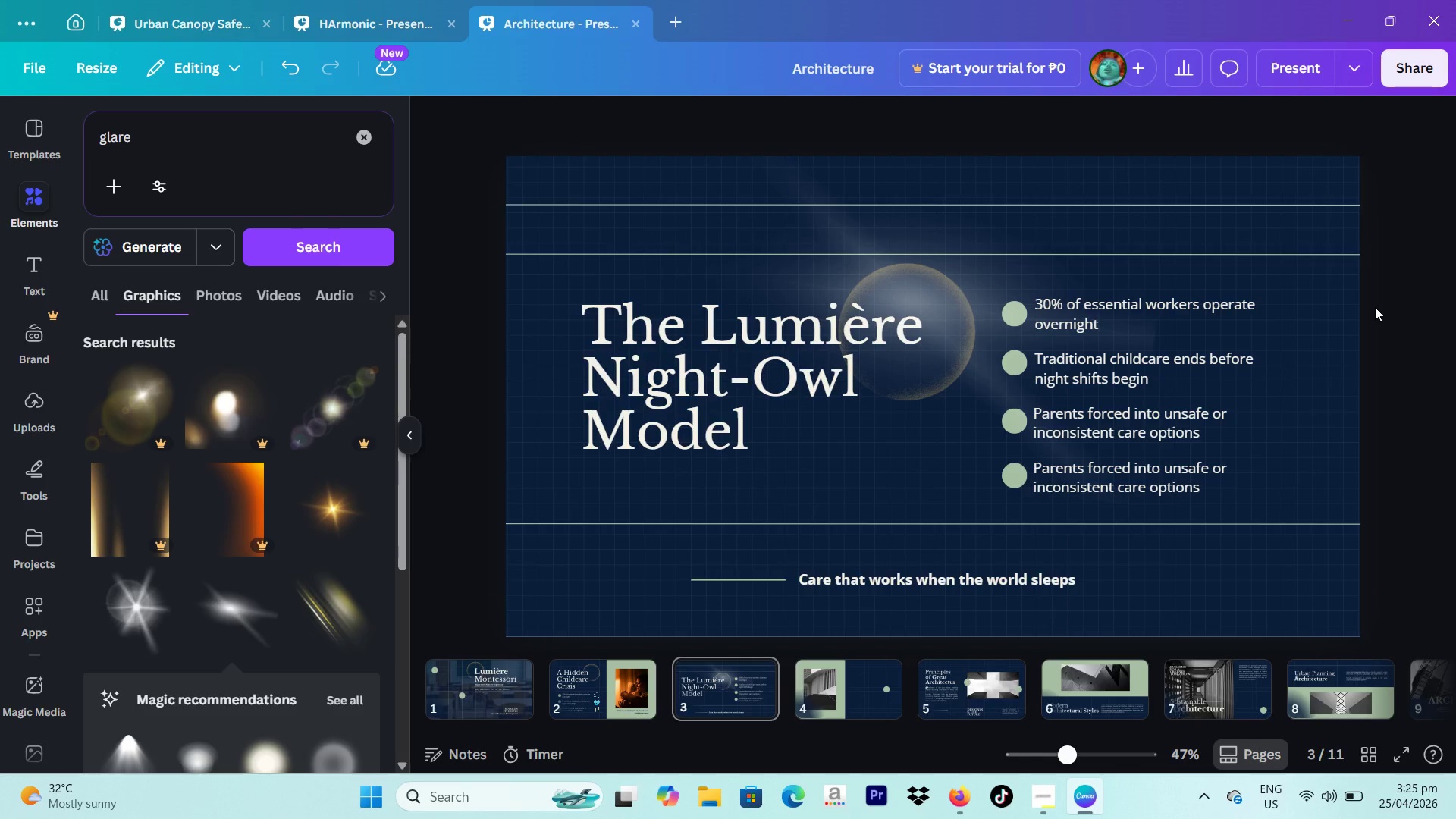 
left_click([819, 717])
 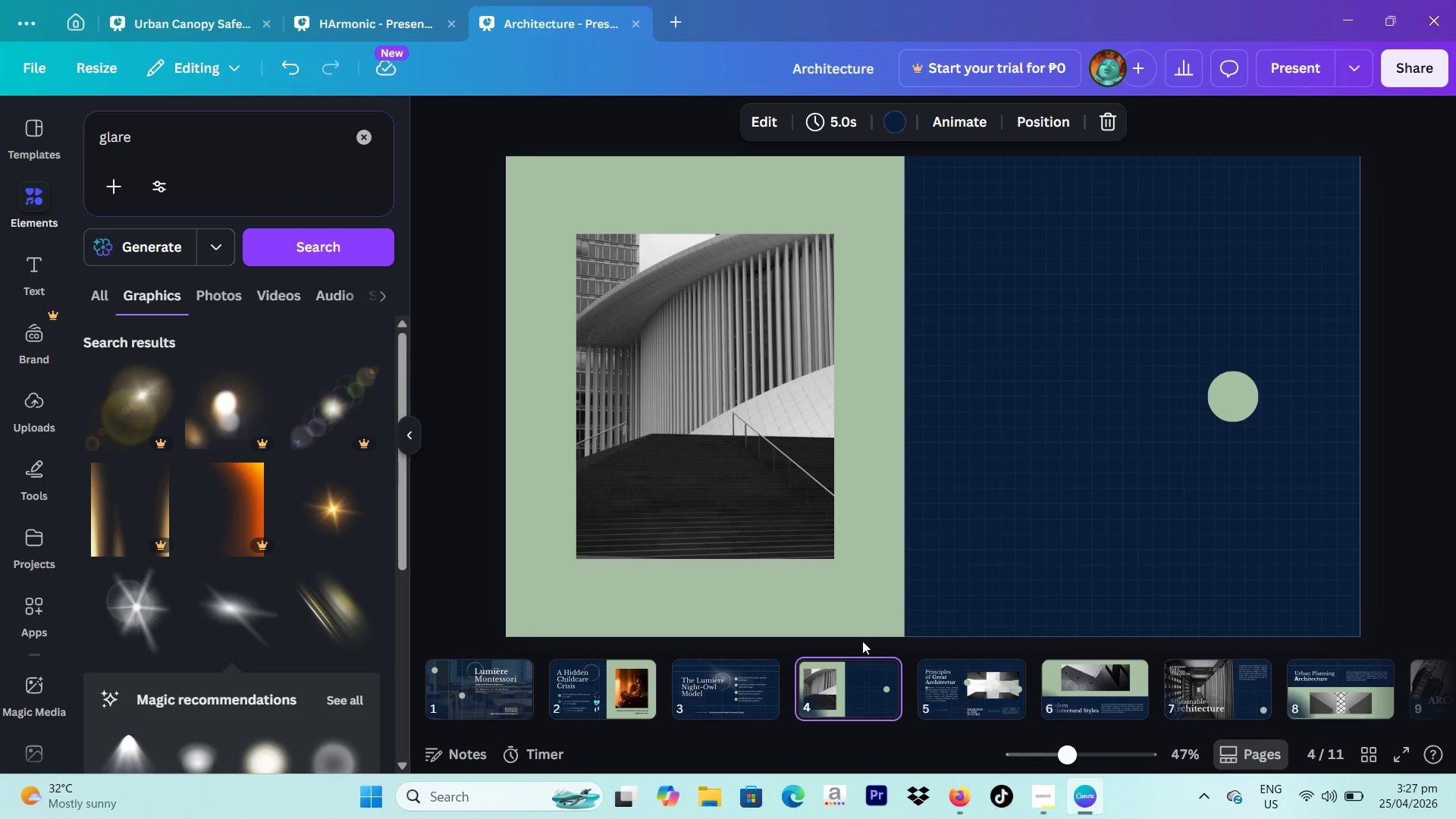 
wait(118.49)
 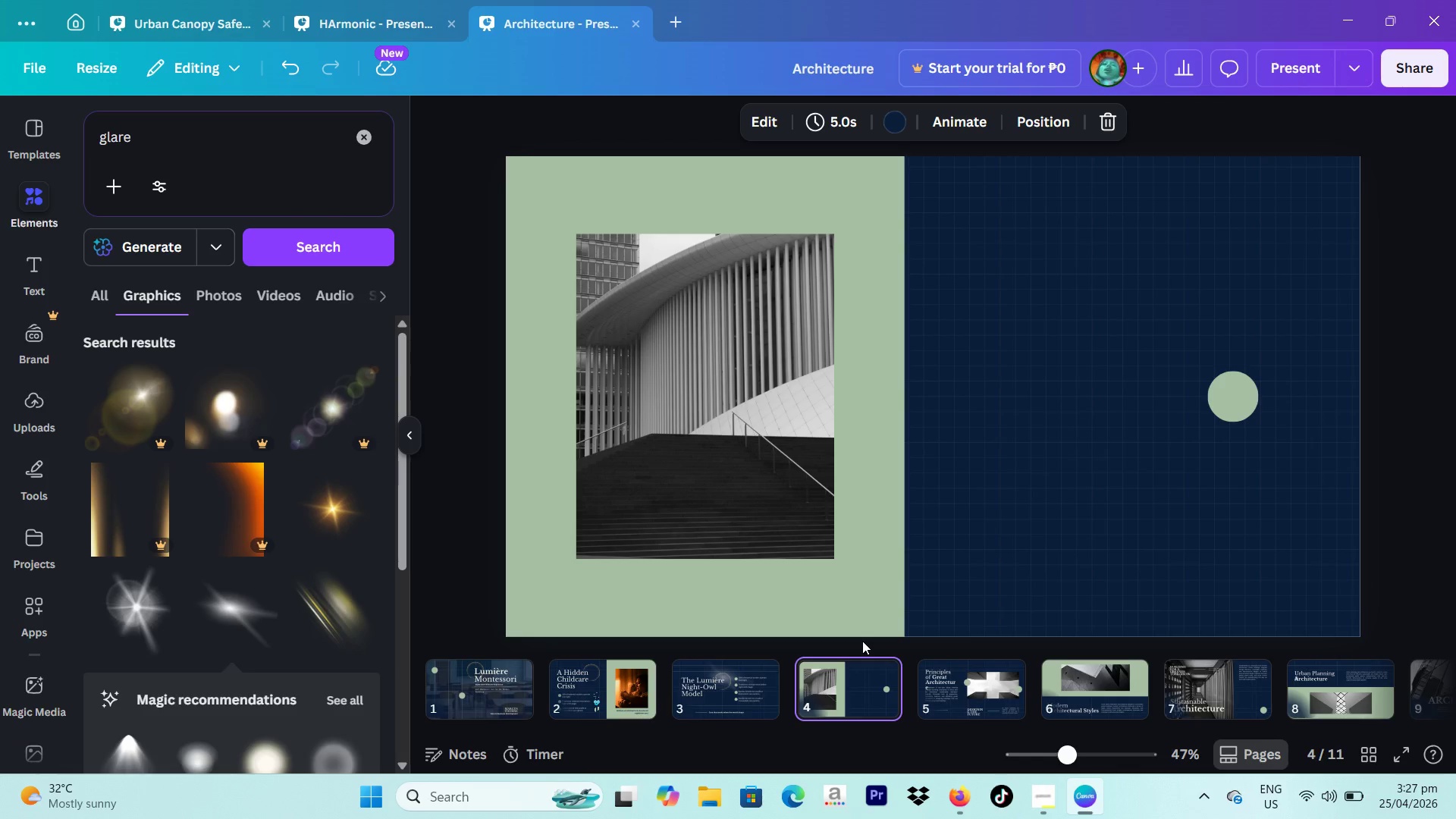 
key(Alt+Tab)